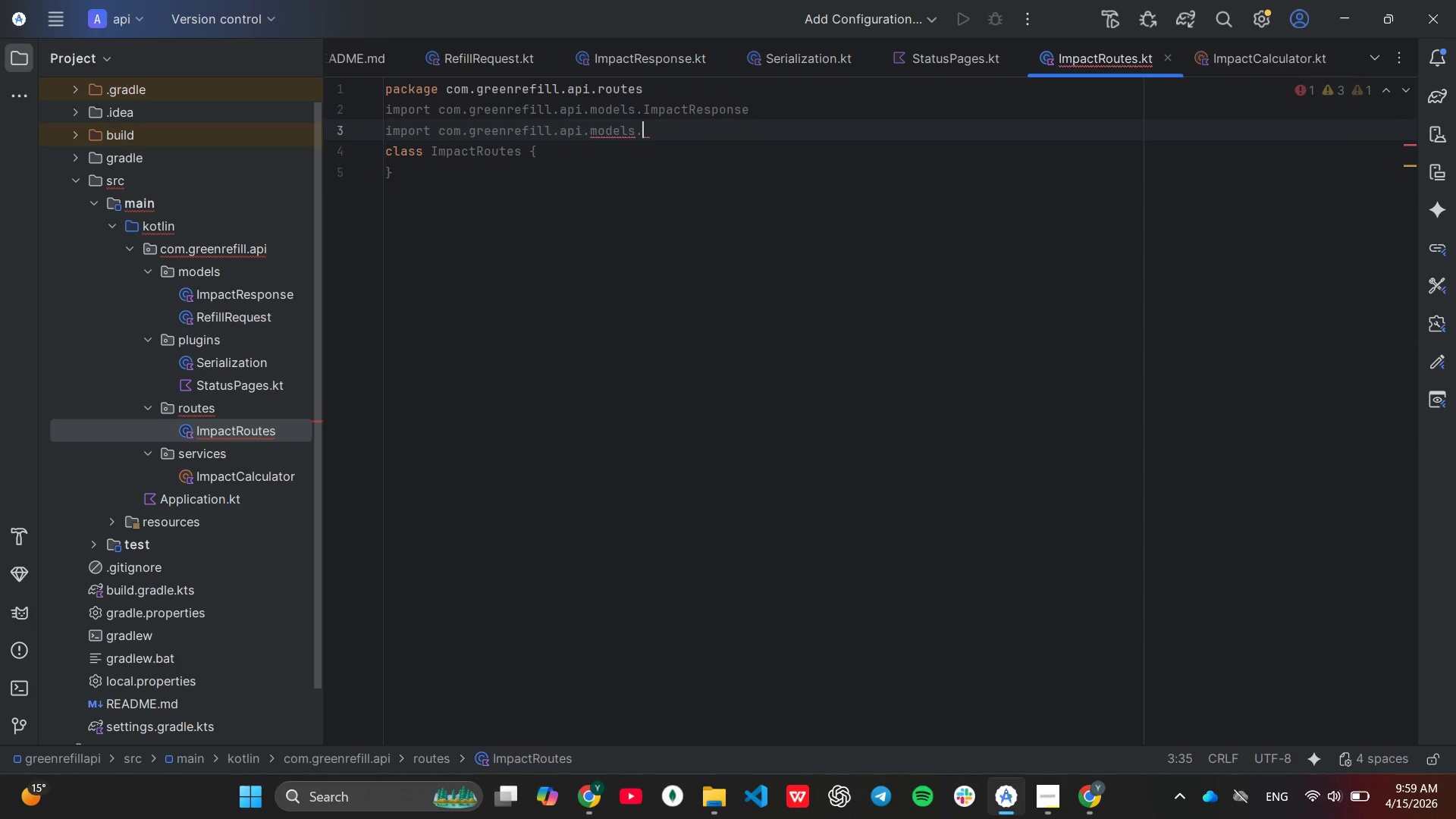 
key(Shift+ShiftLeft)
 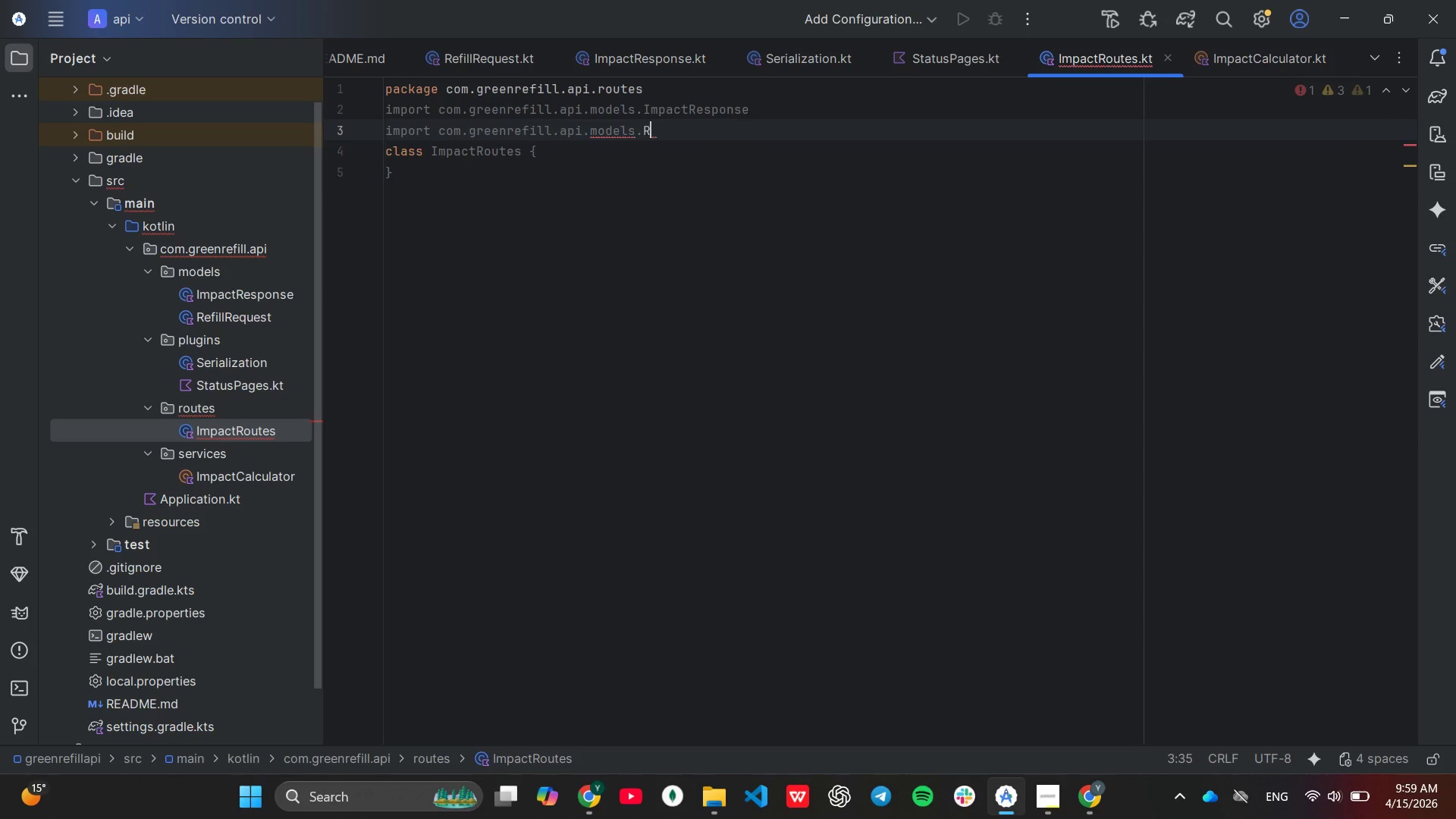 
key(Shift+R)
 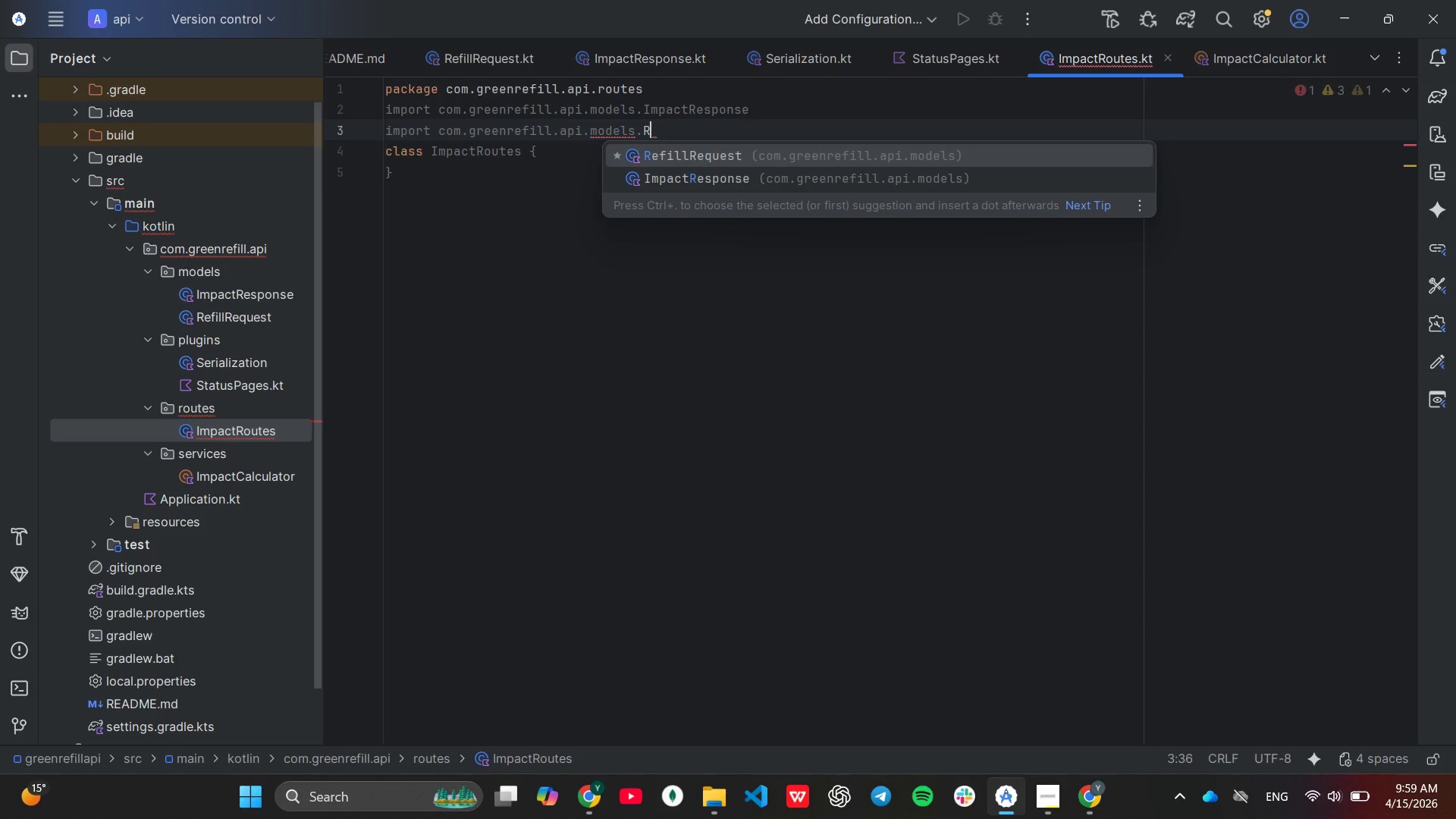 
key(Enter)
 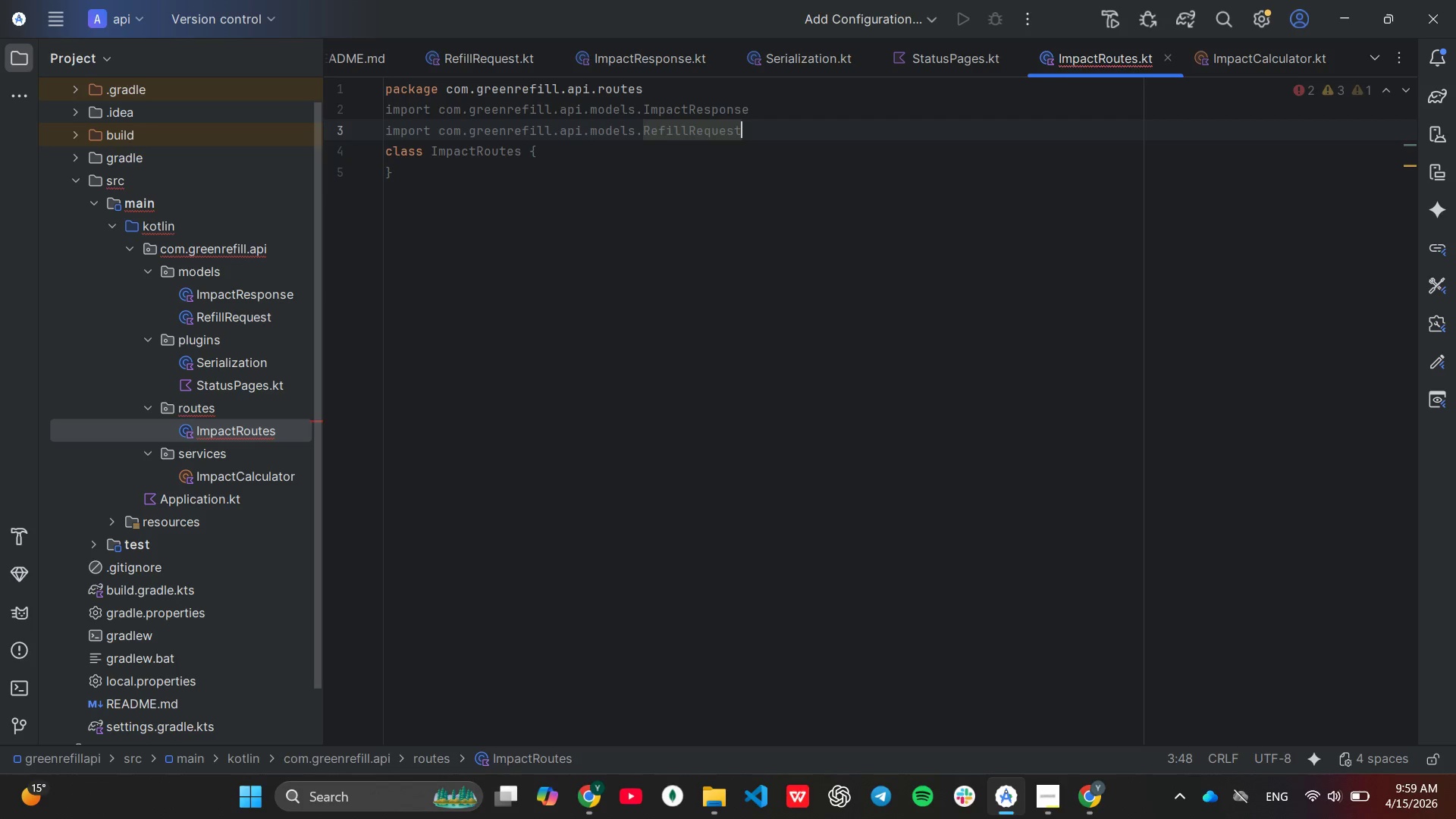 
key(Enter)
 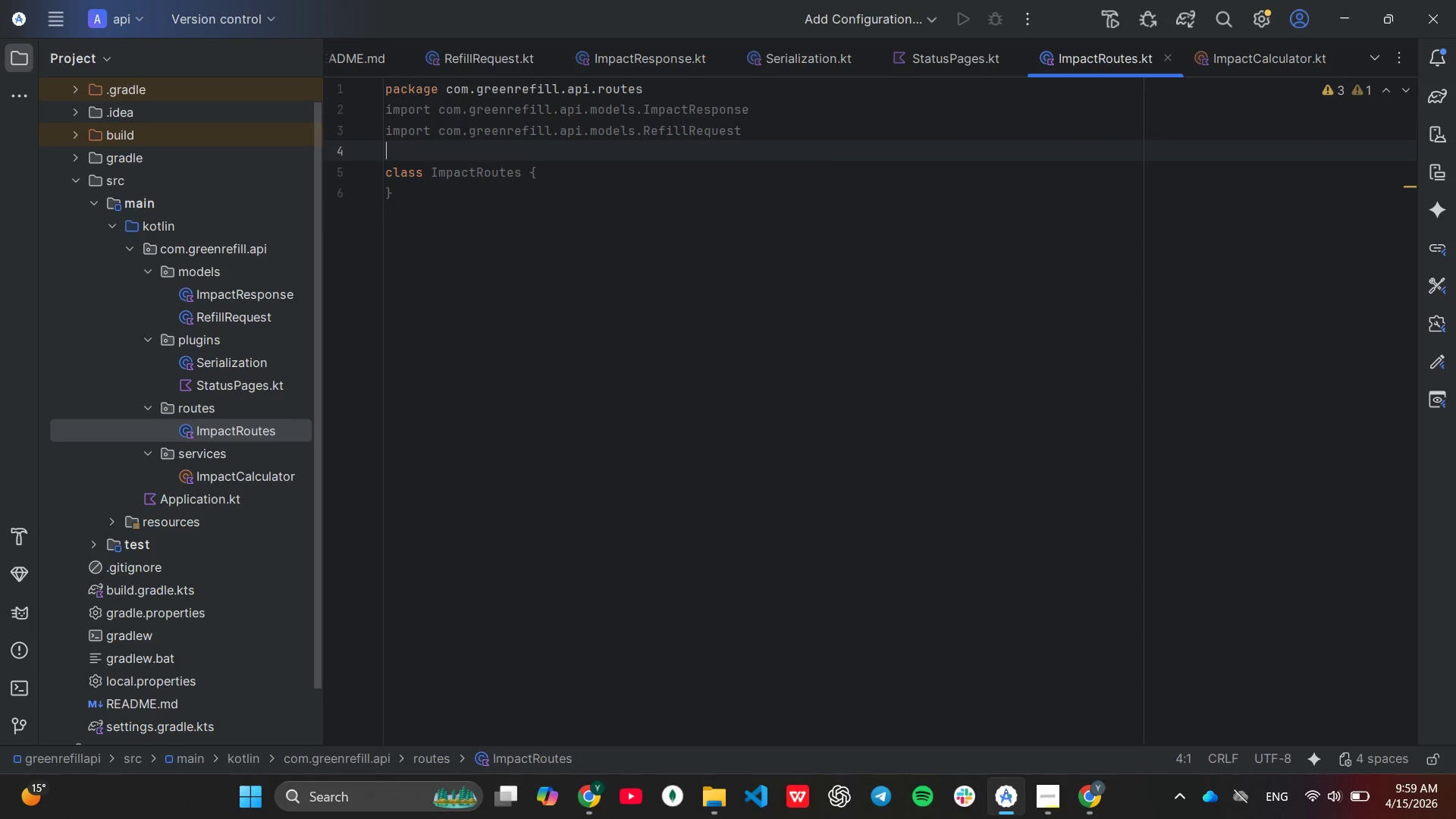 
type(imp)
 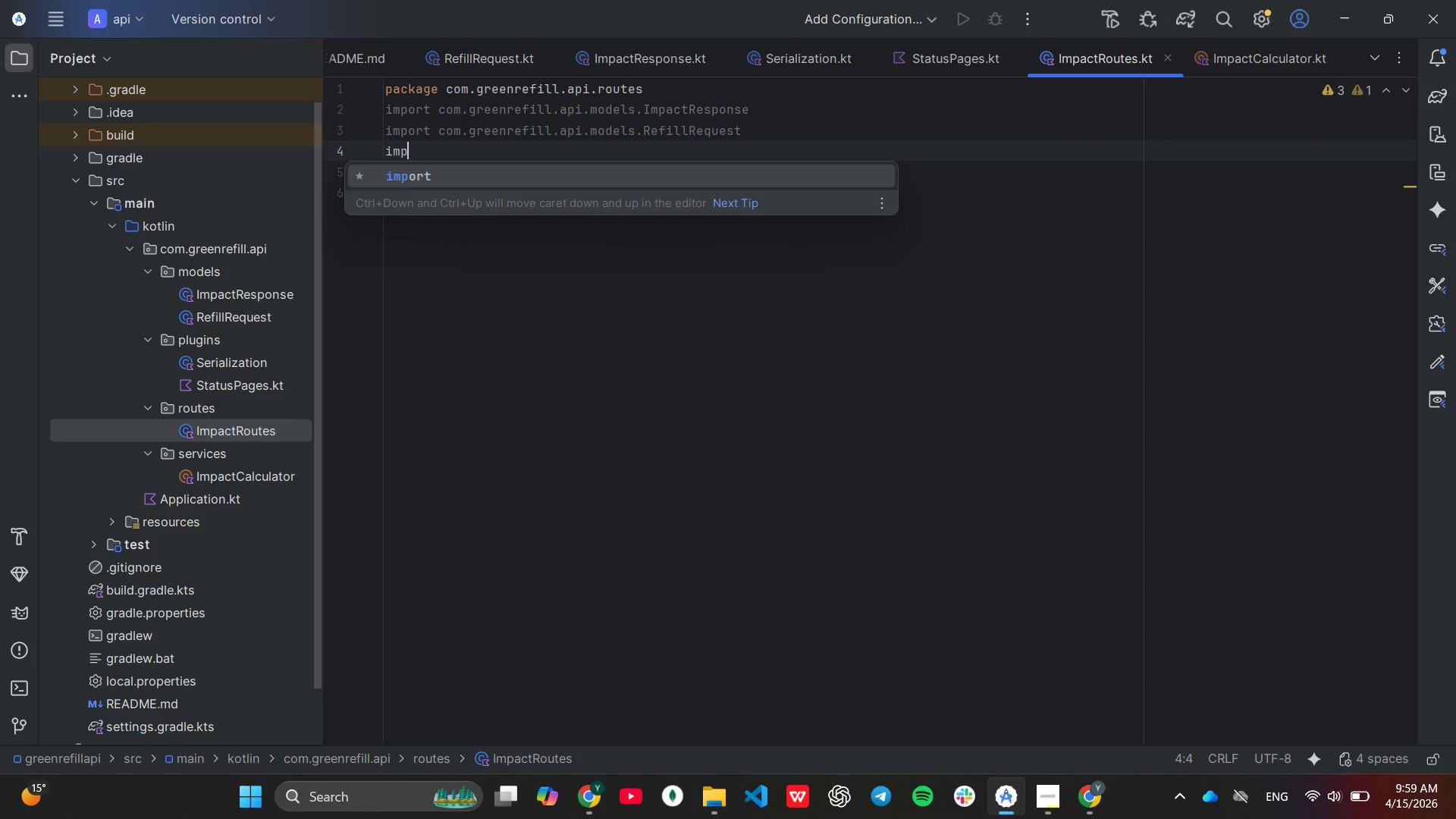 
key(Enter)
 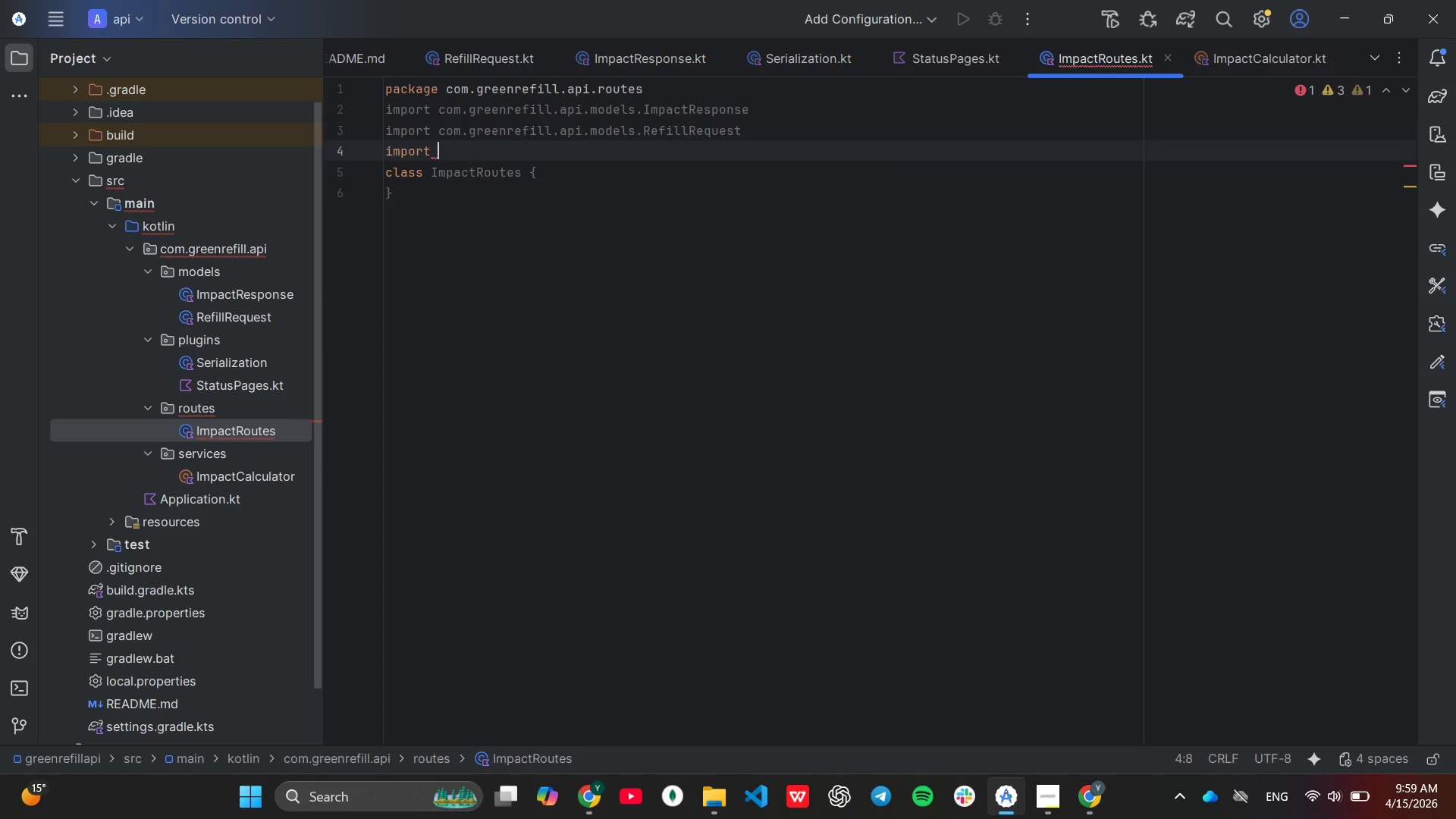 
type(io)
 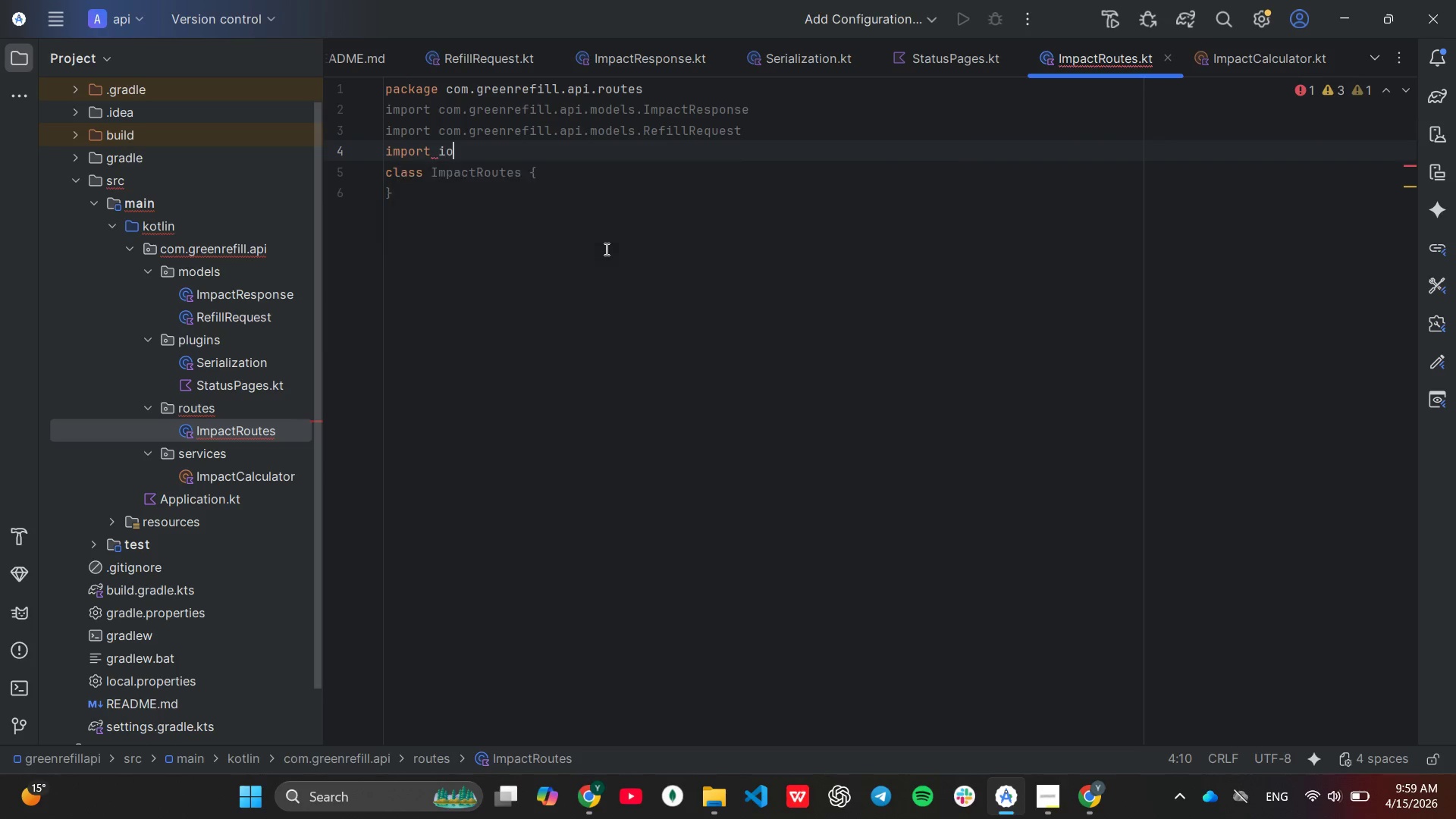 
key(Enter)
 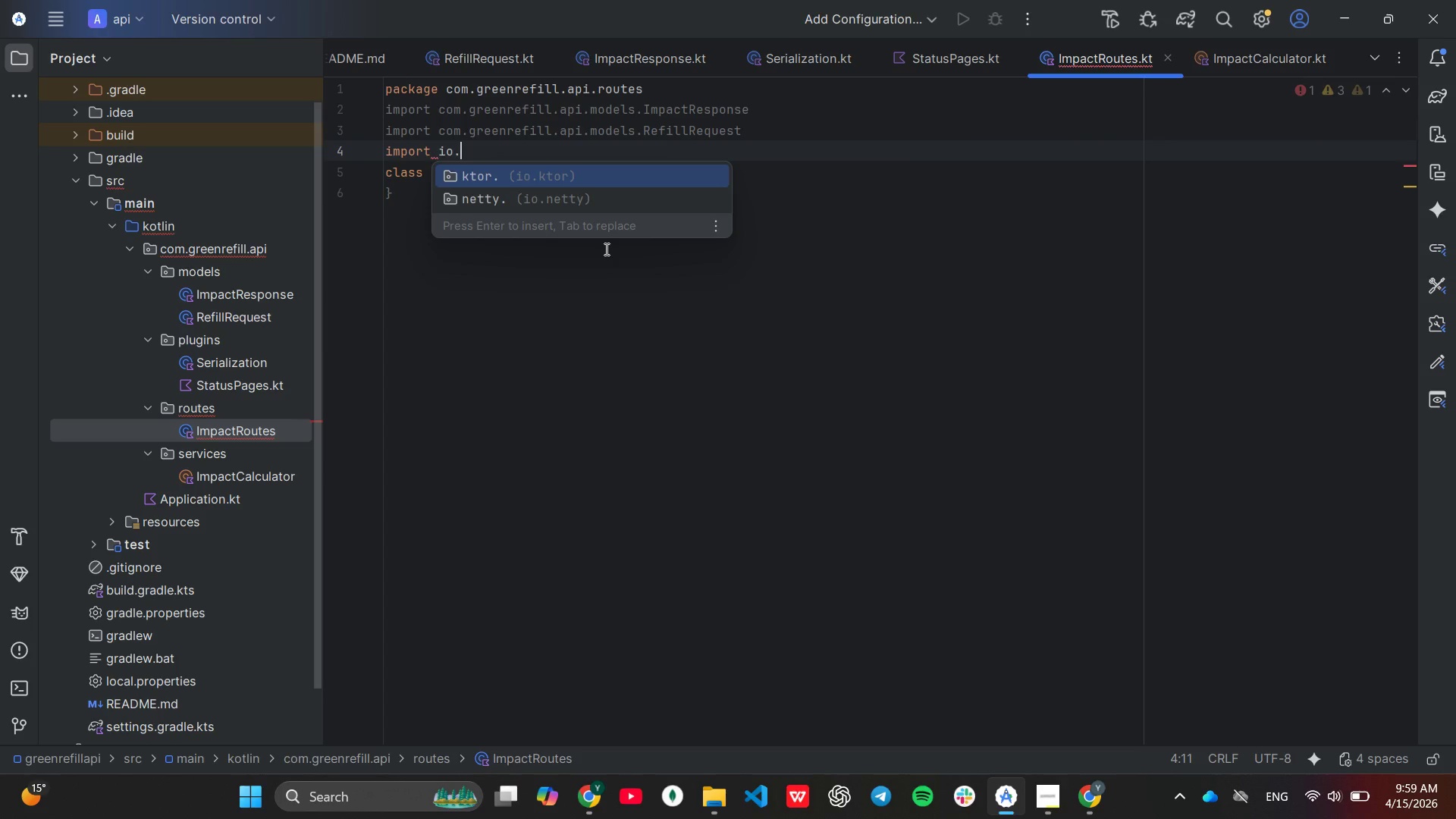 
key(Enter)
 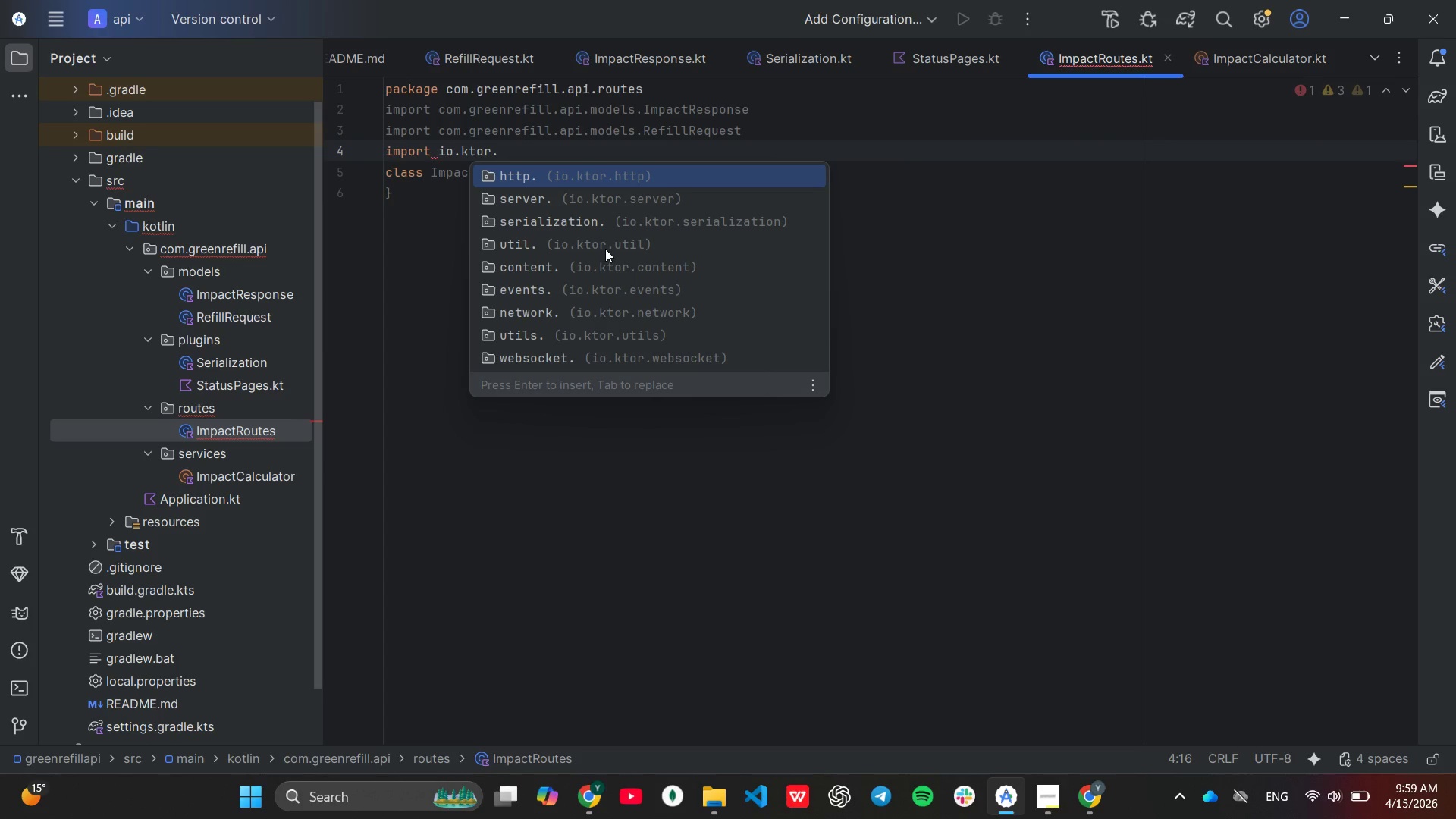 
key(ArrowDown)
 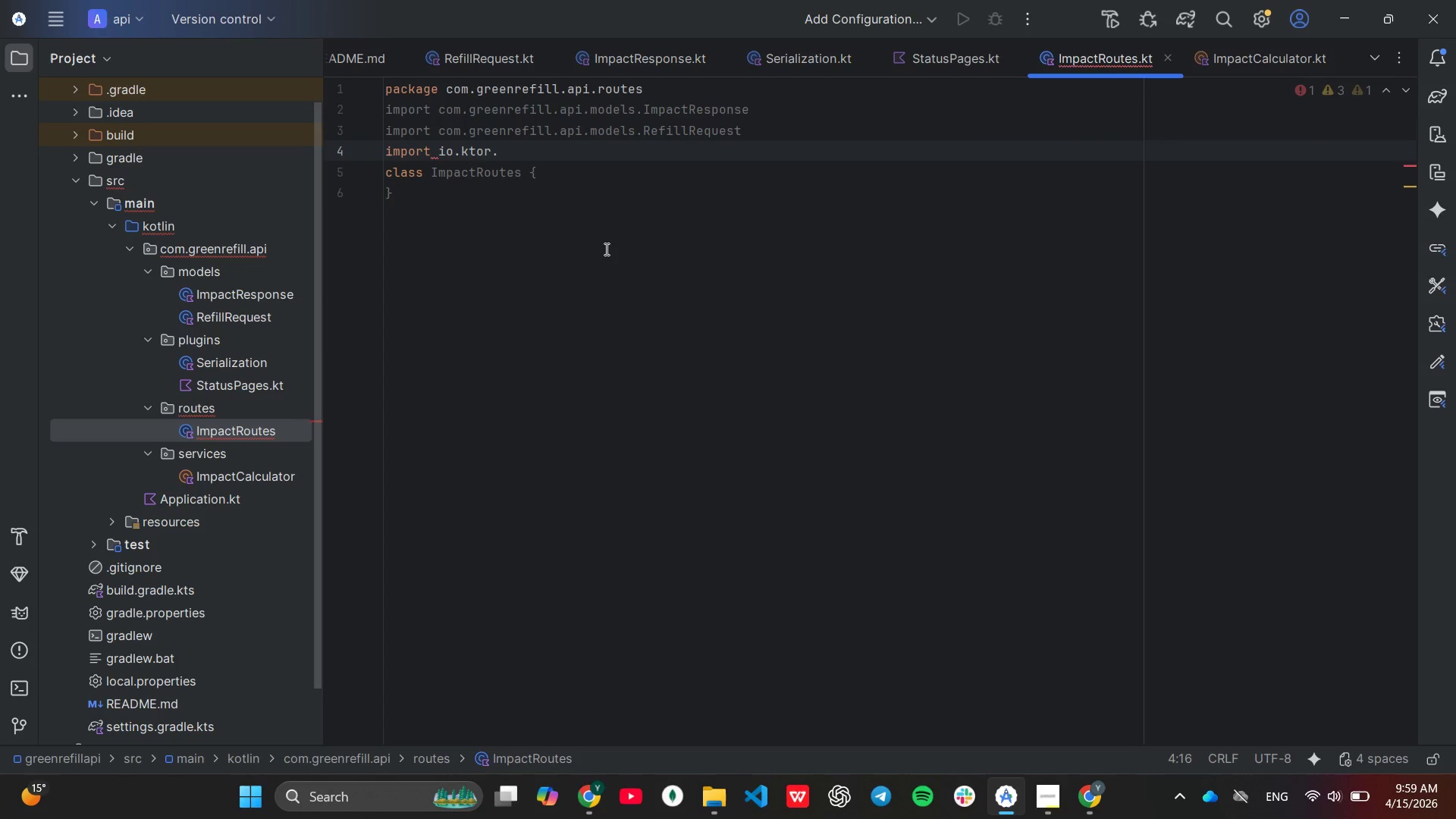 
key(Enter)
 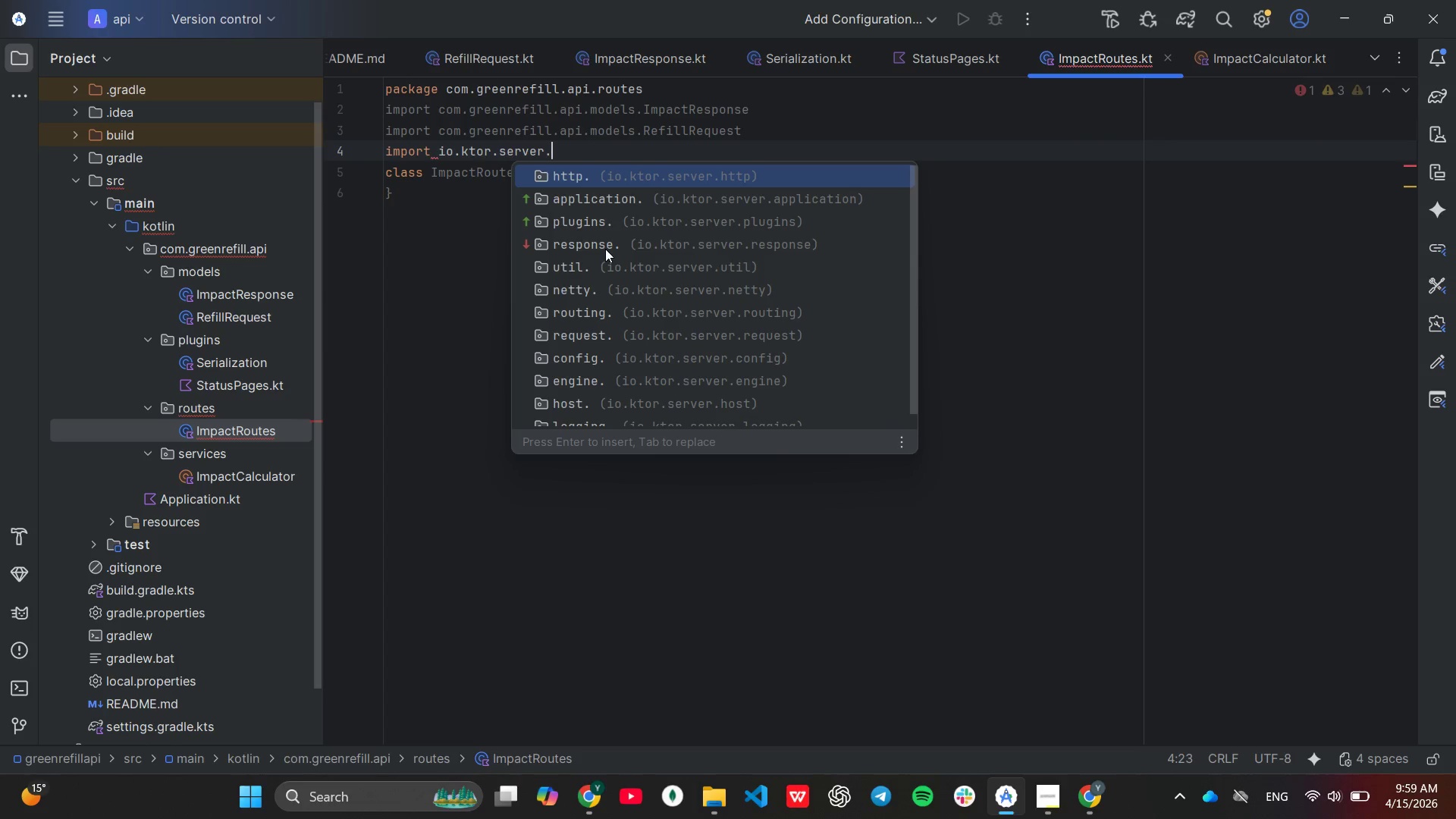 
hold_key(key=ArrowDown, duration=0.77)
 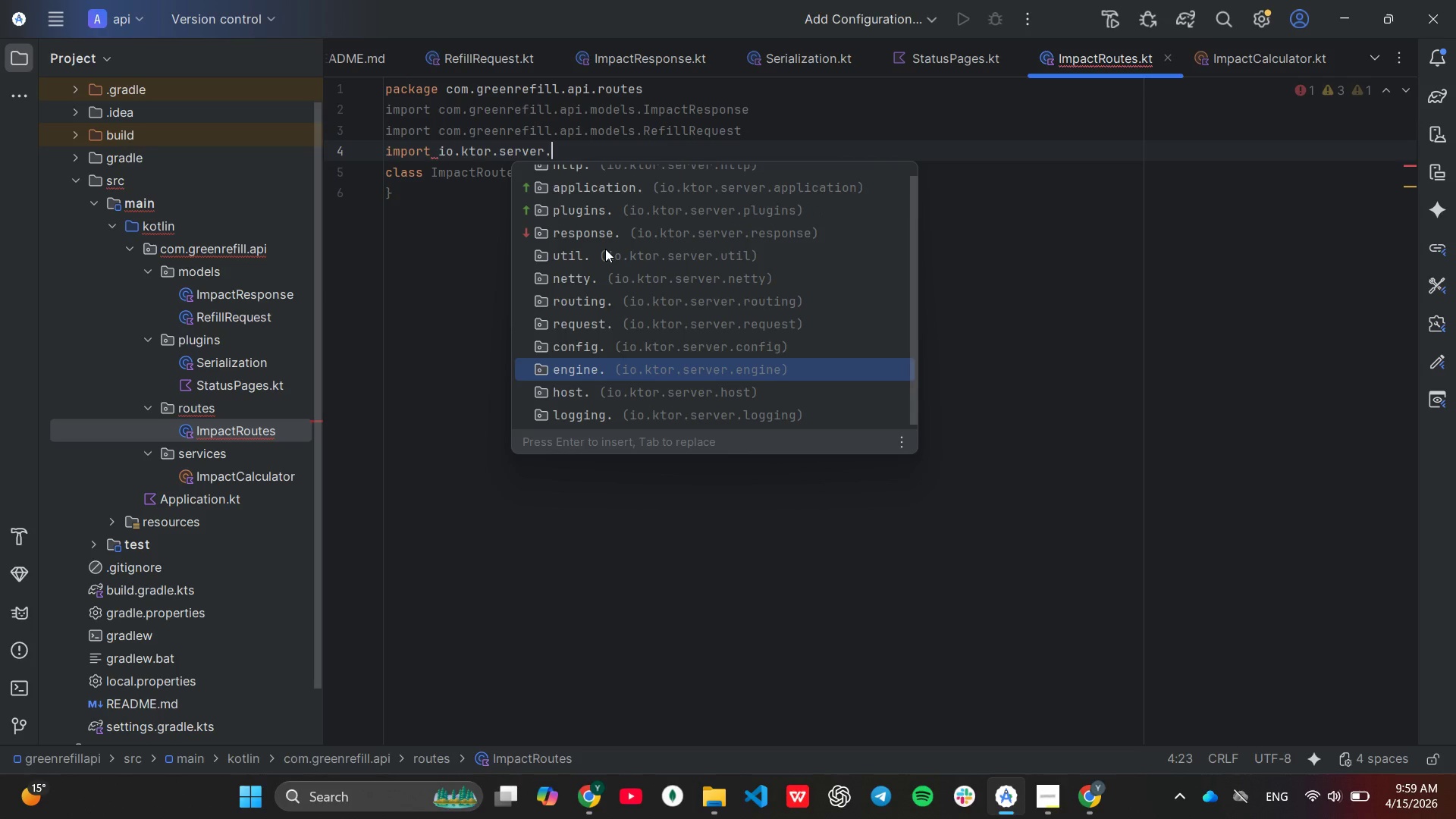 
hold_key(key=ArrowUp, duration=0.55)
 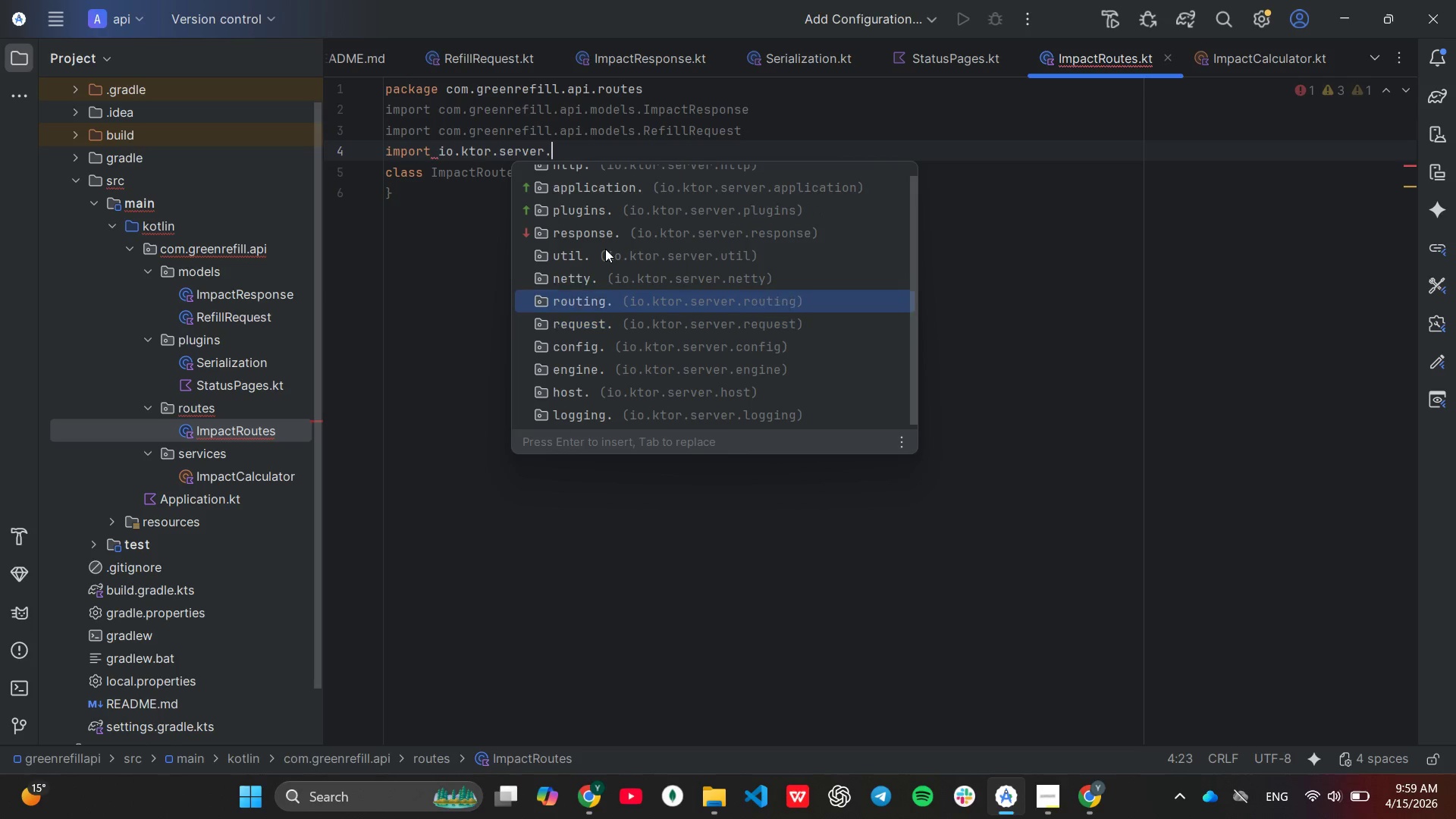 
key(ArrowUp)
 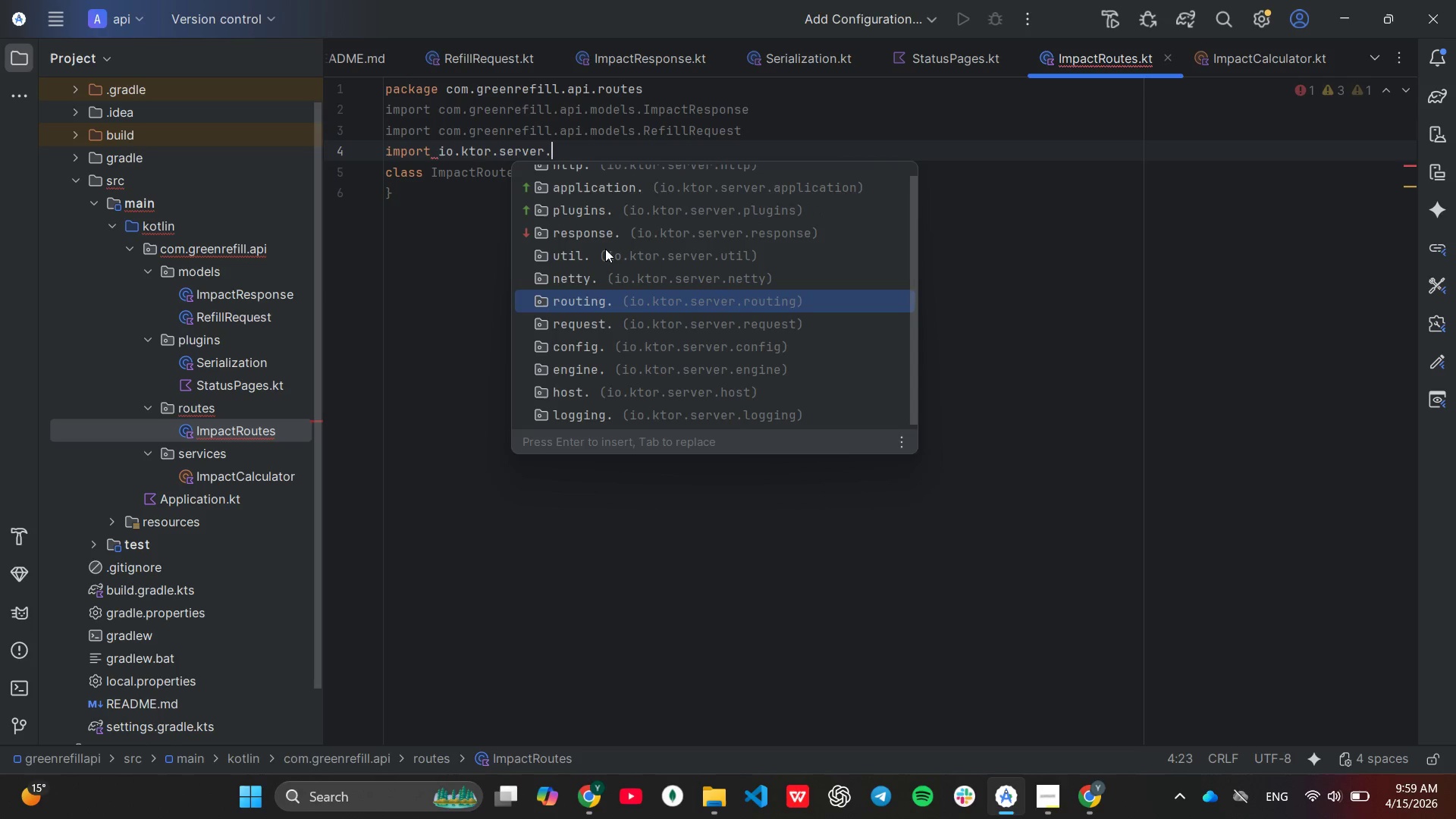 
key(Enter)
 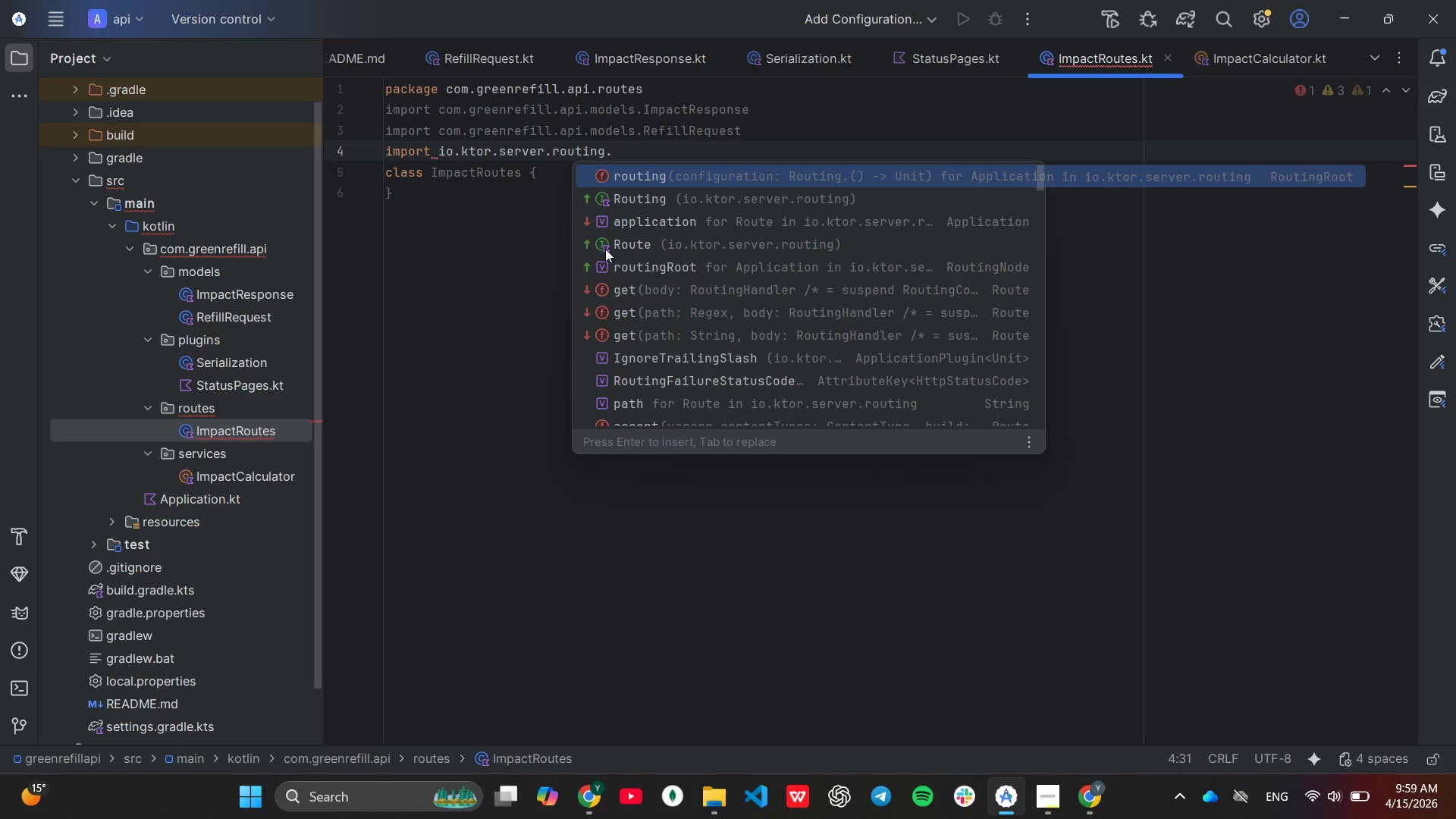 
key(Shift+ShiftLeft)
 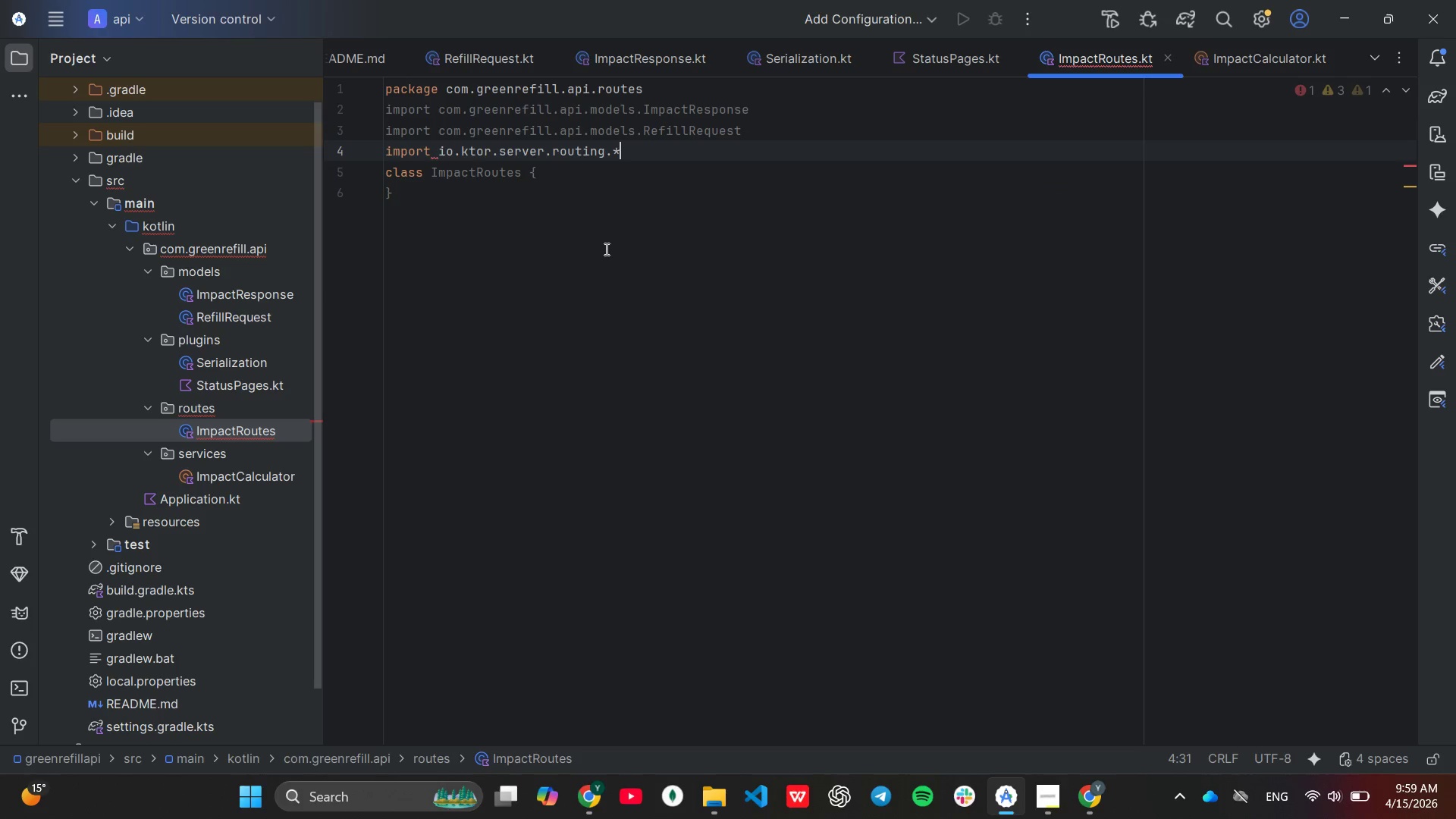 
key(Shift+8)
 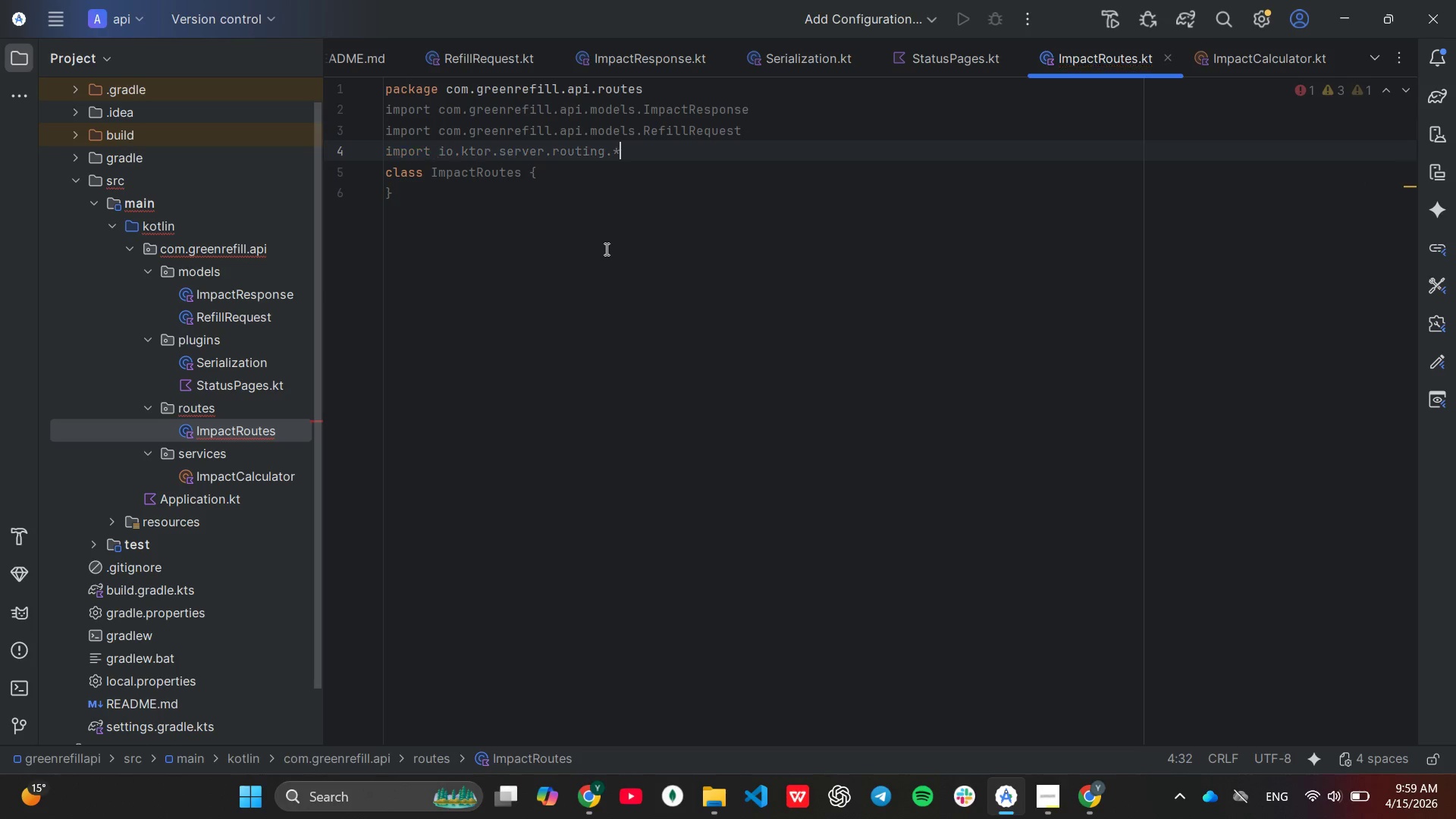 
key(Enter)
 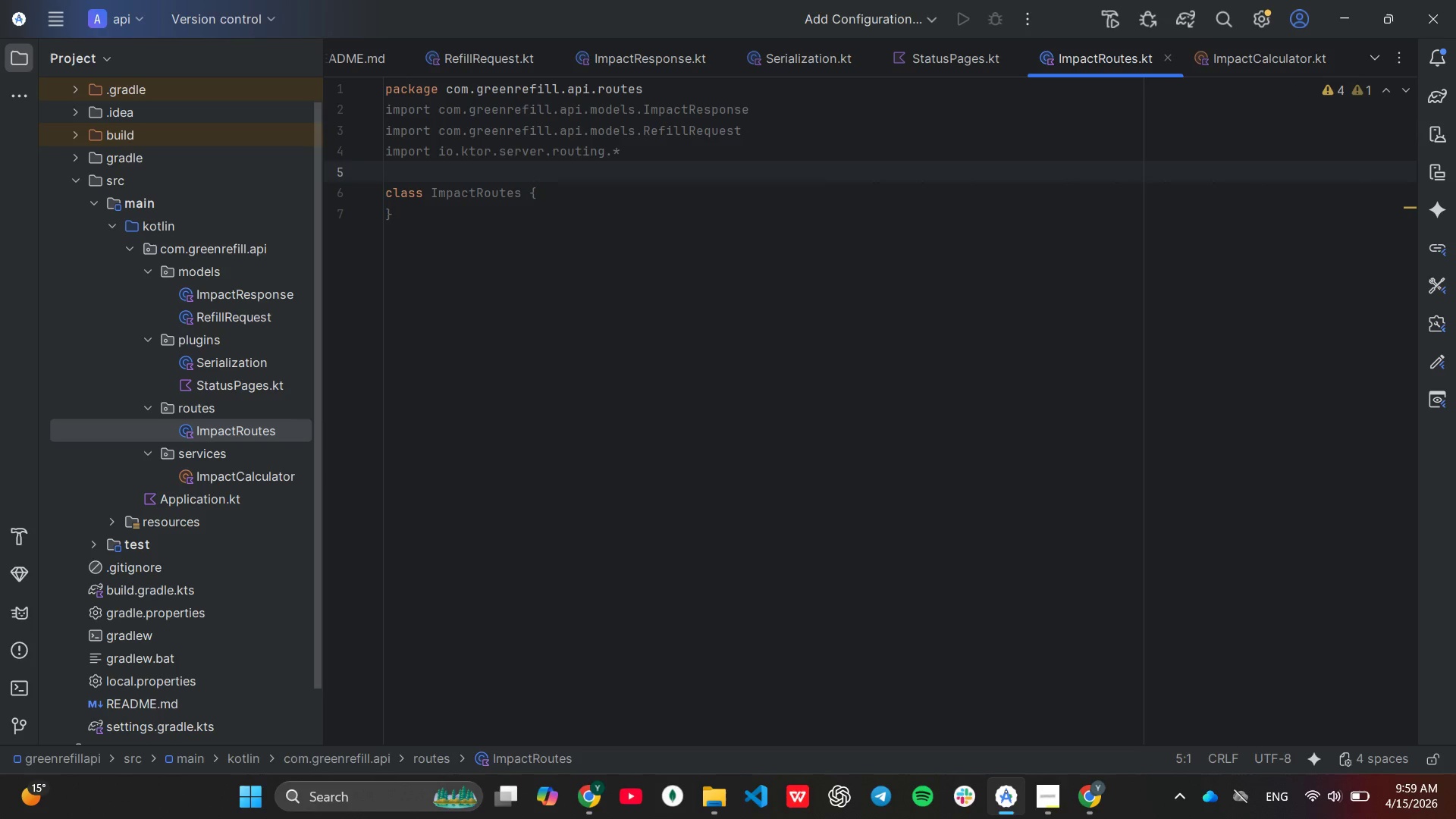 
type(im)
 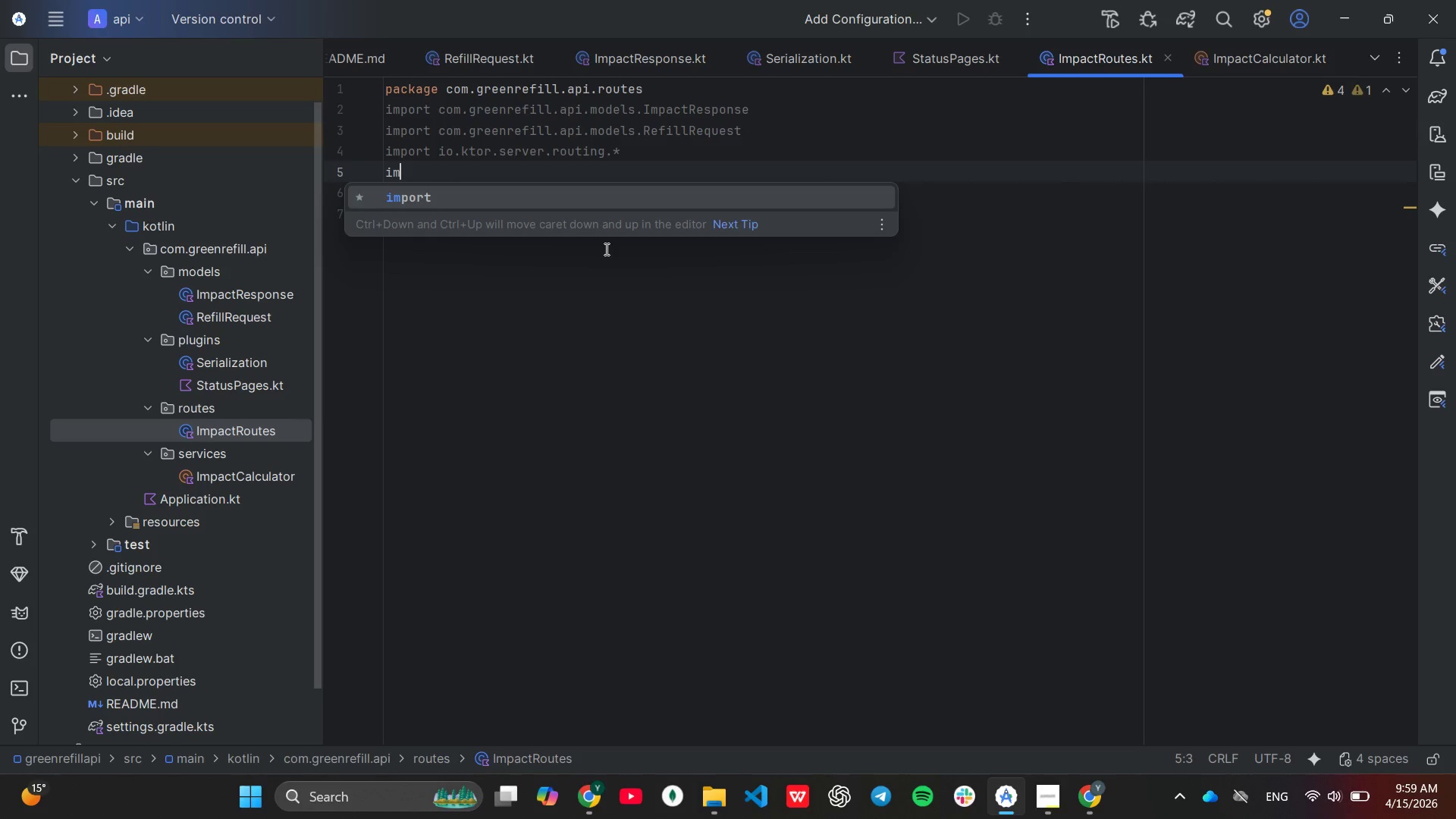 
key(Enter)
 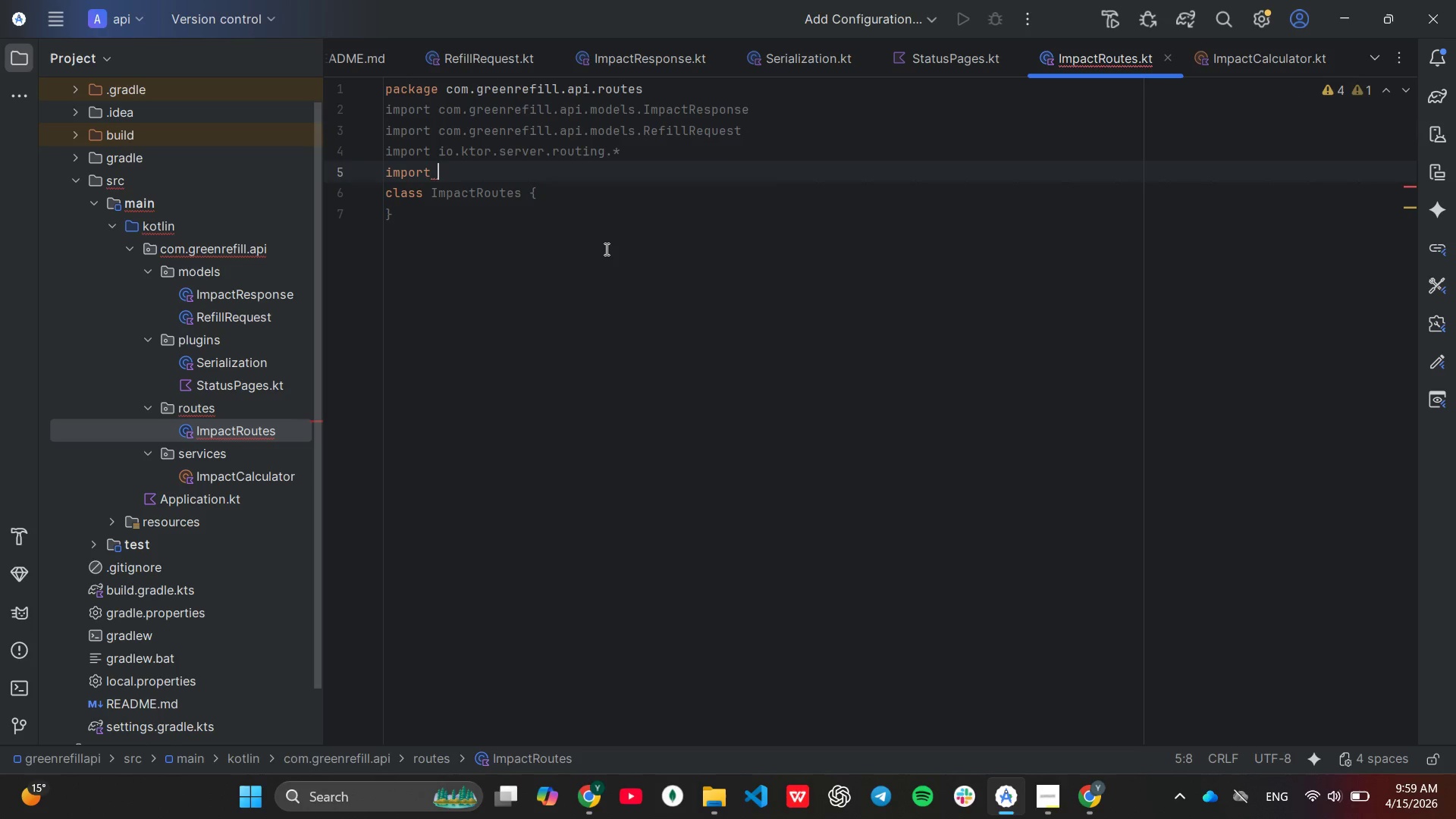 
key(I)
 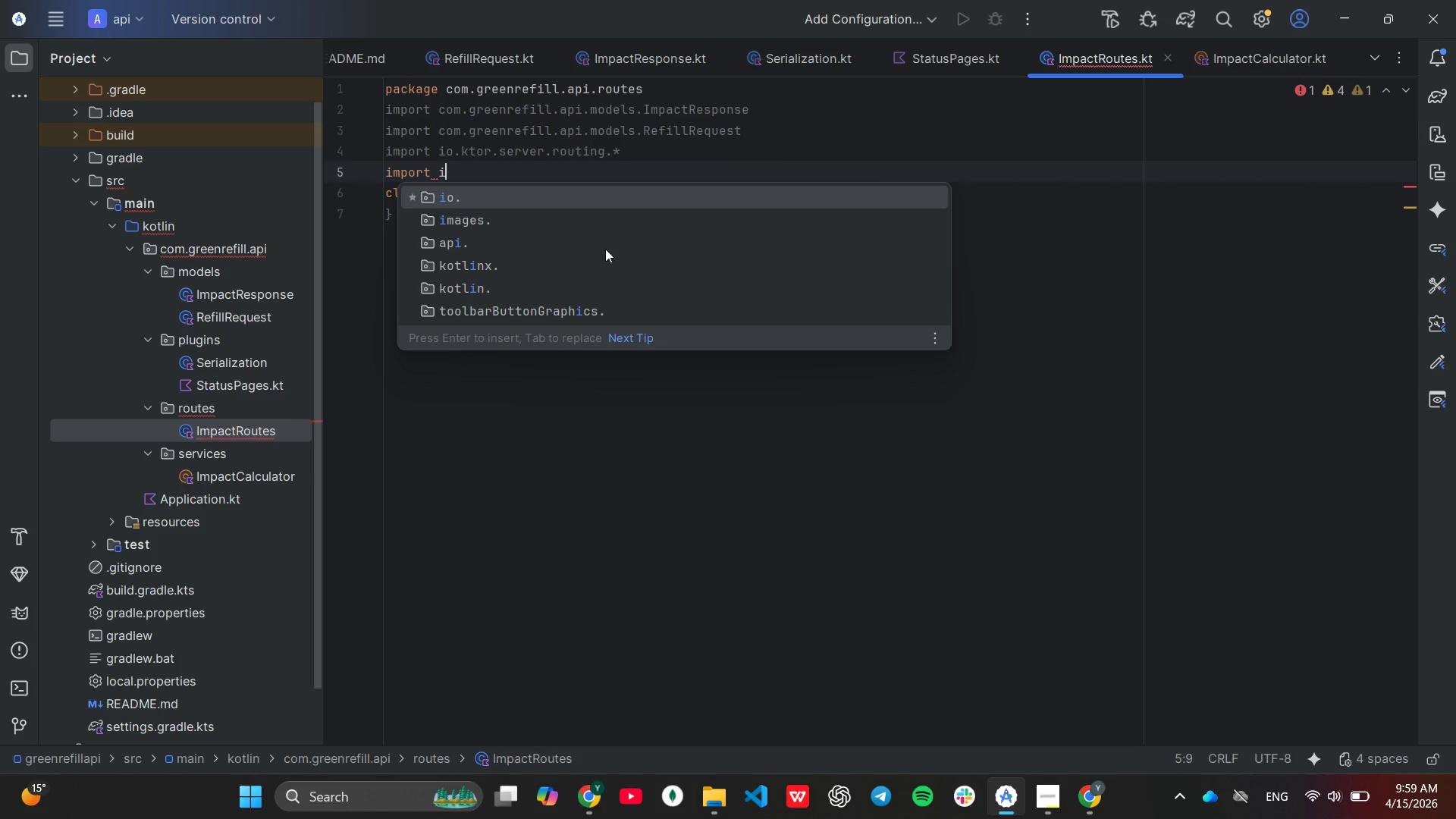 
key(Enter)
 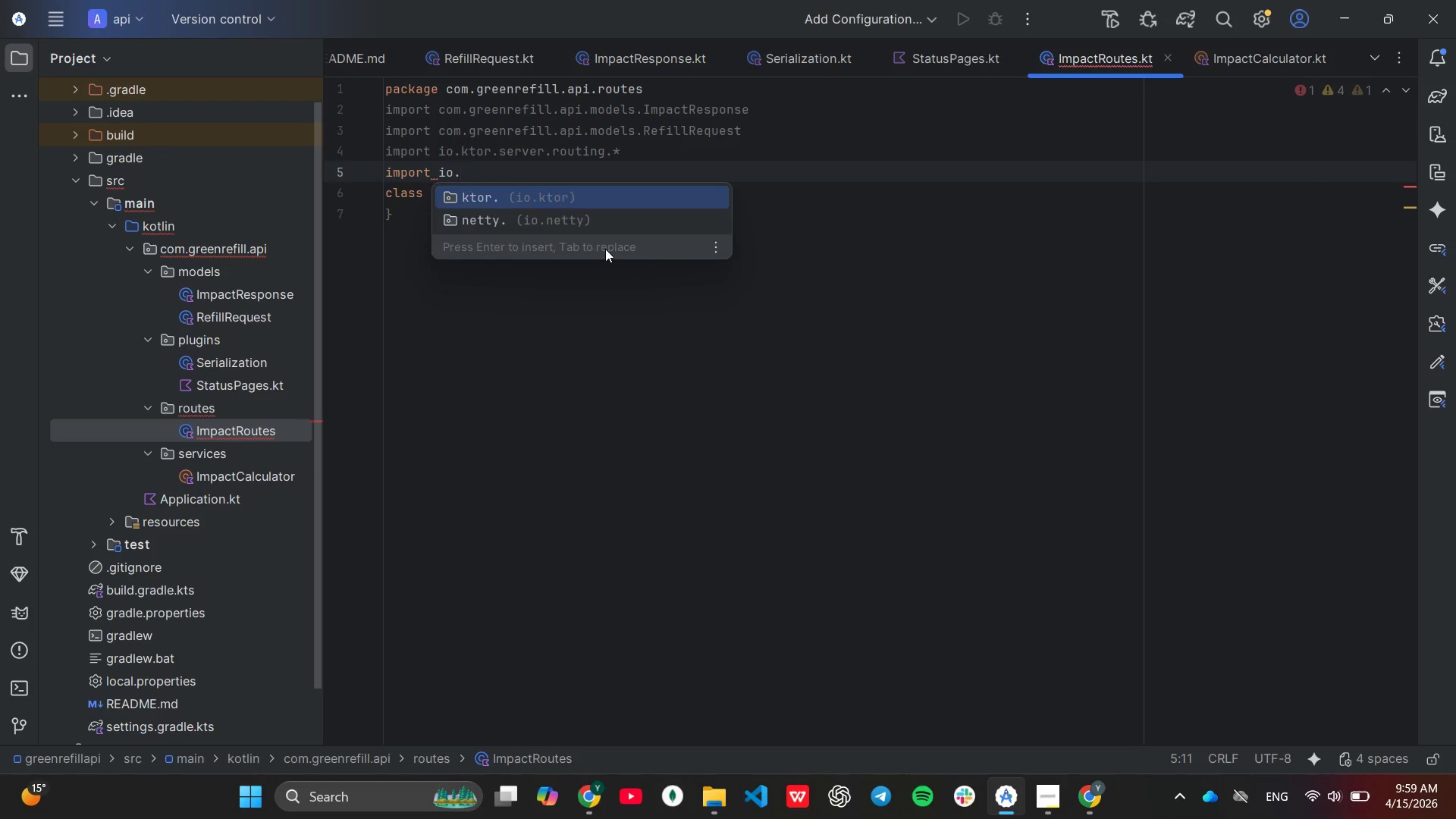 
key(Enter)
 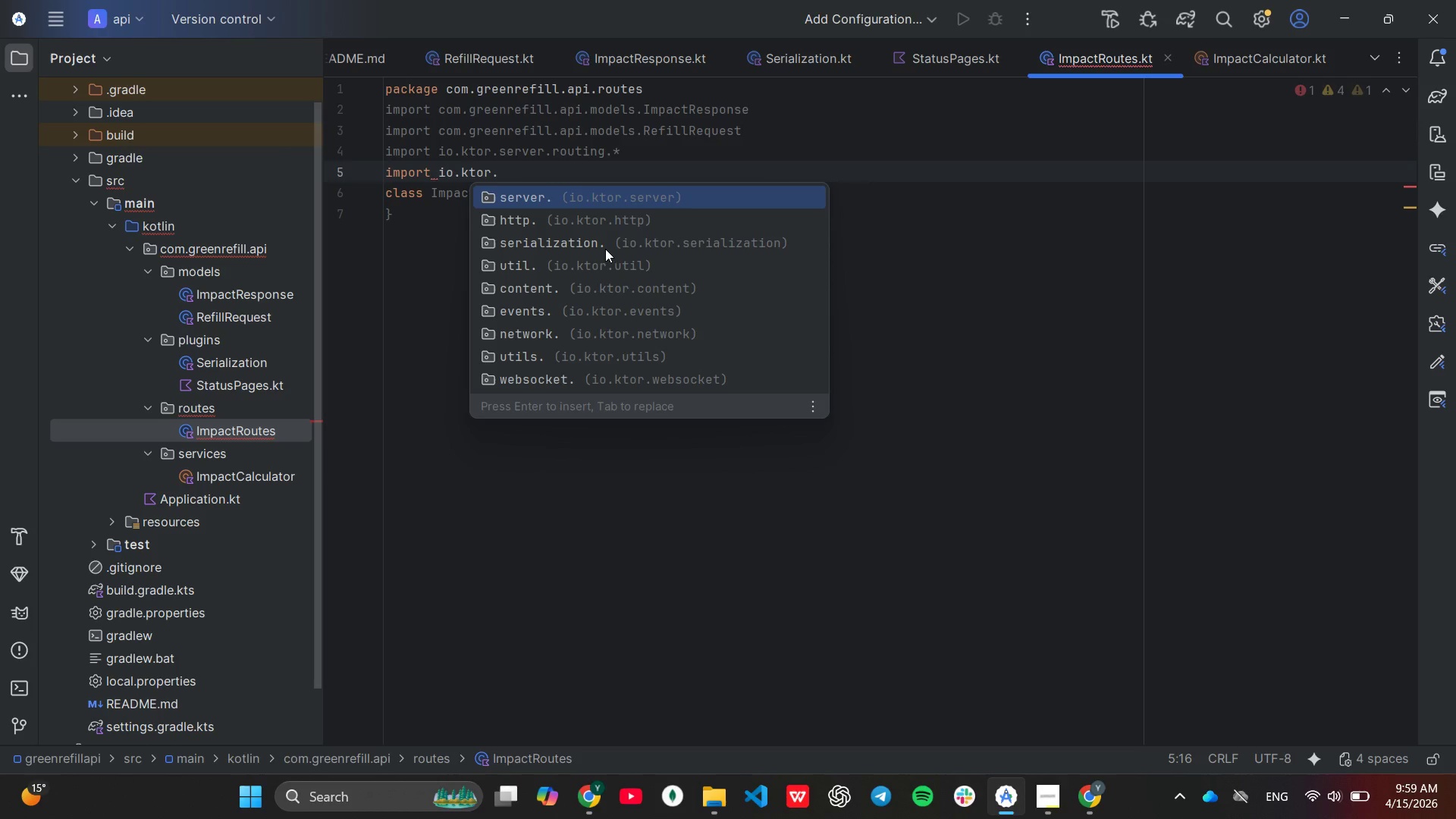 
key(Enter)
 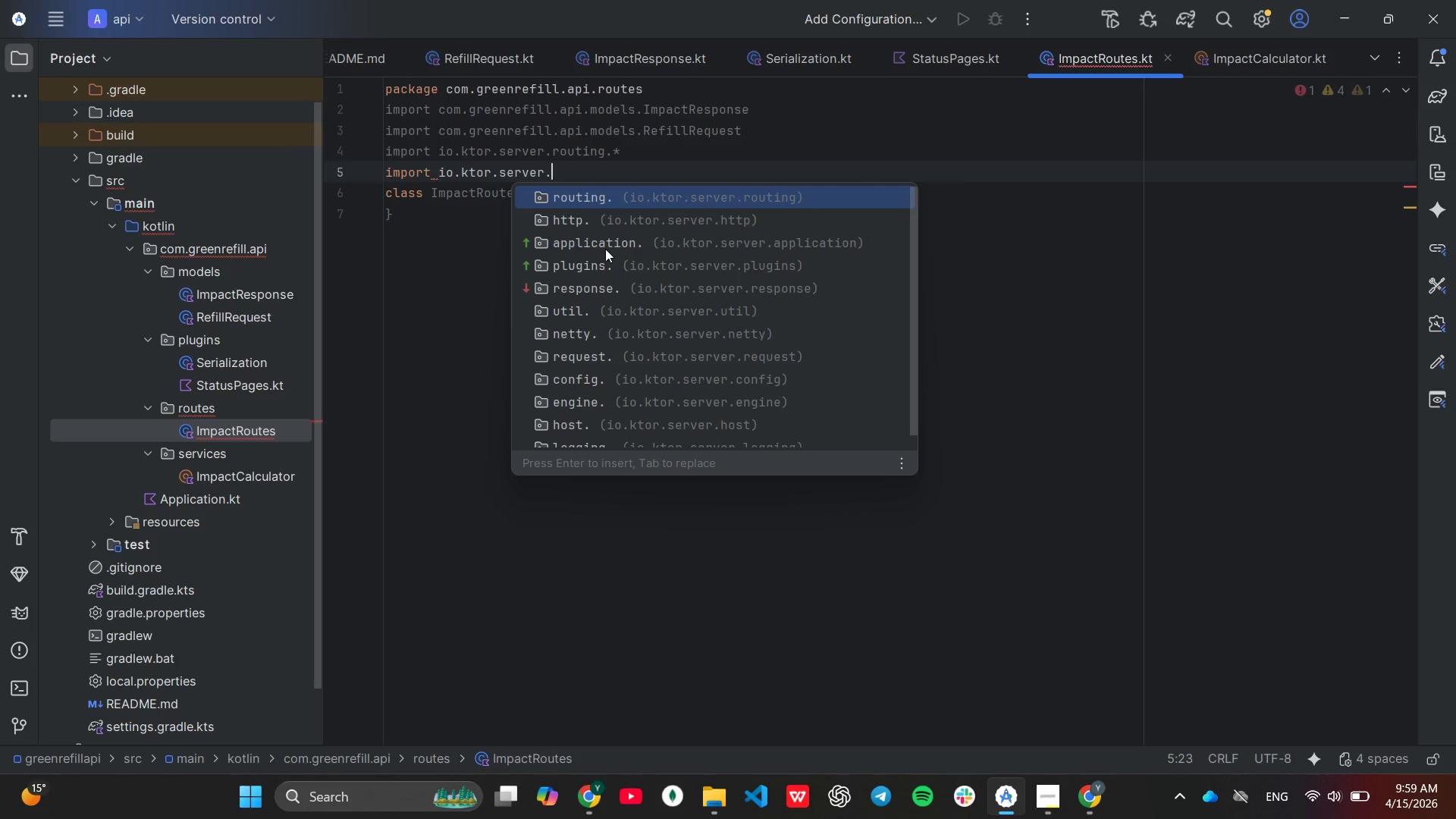 
key(ArrowDown)
 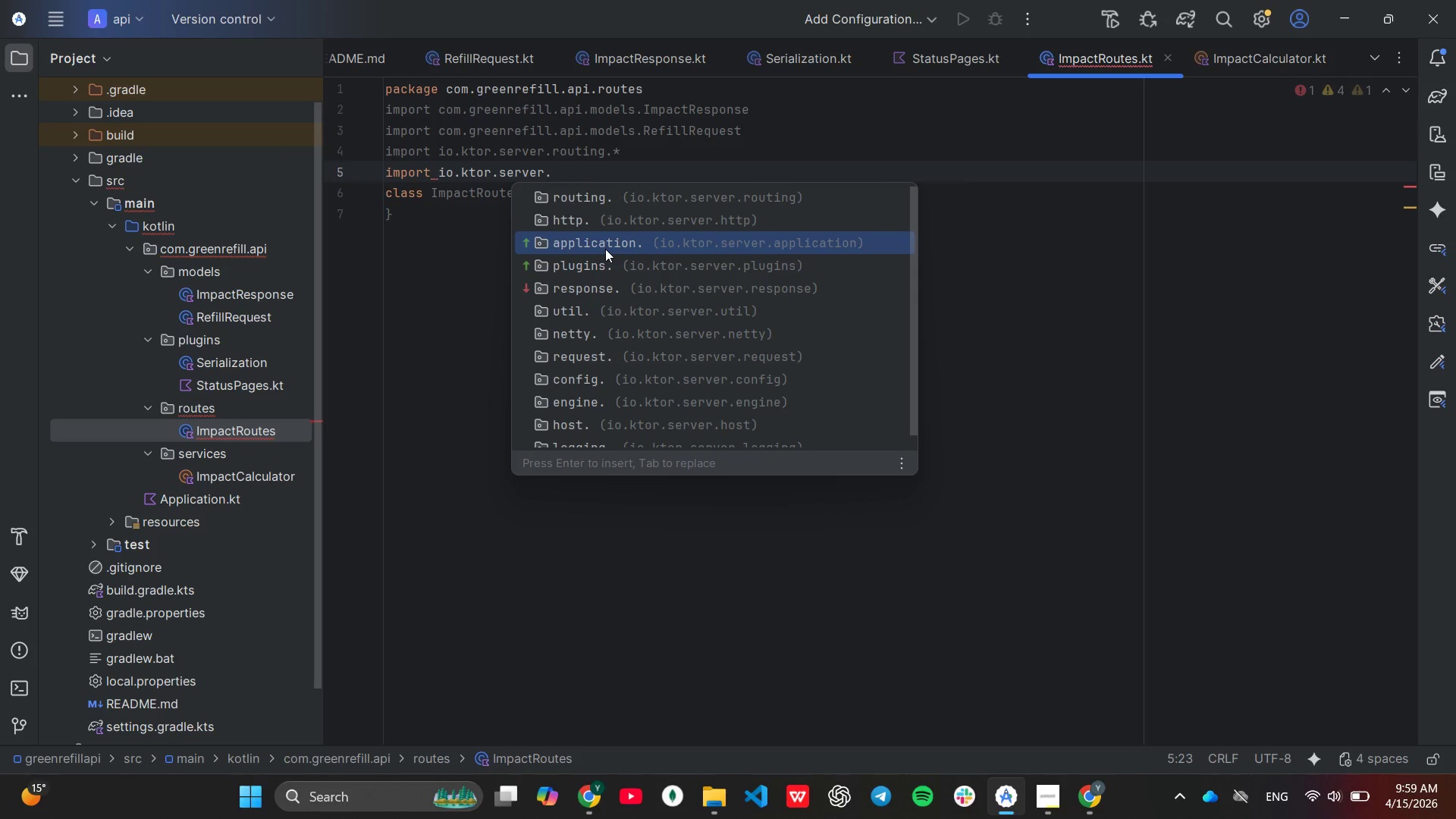 
key(ArrowDown)
 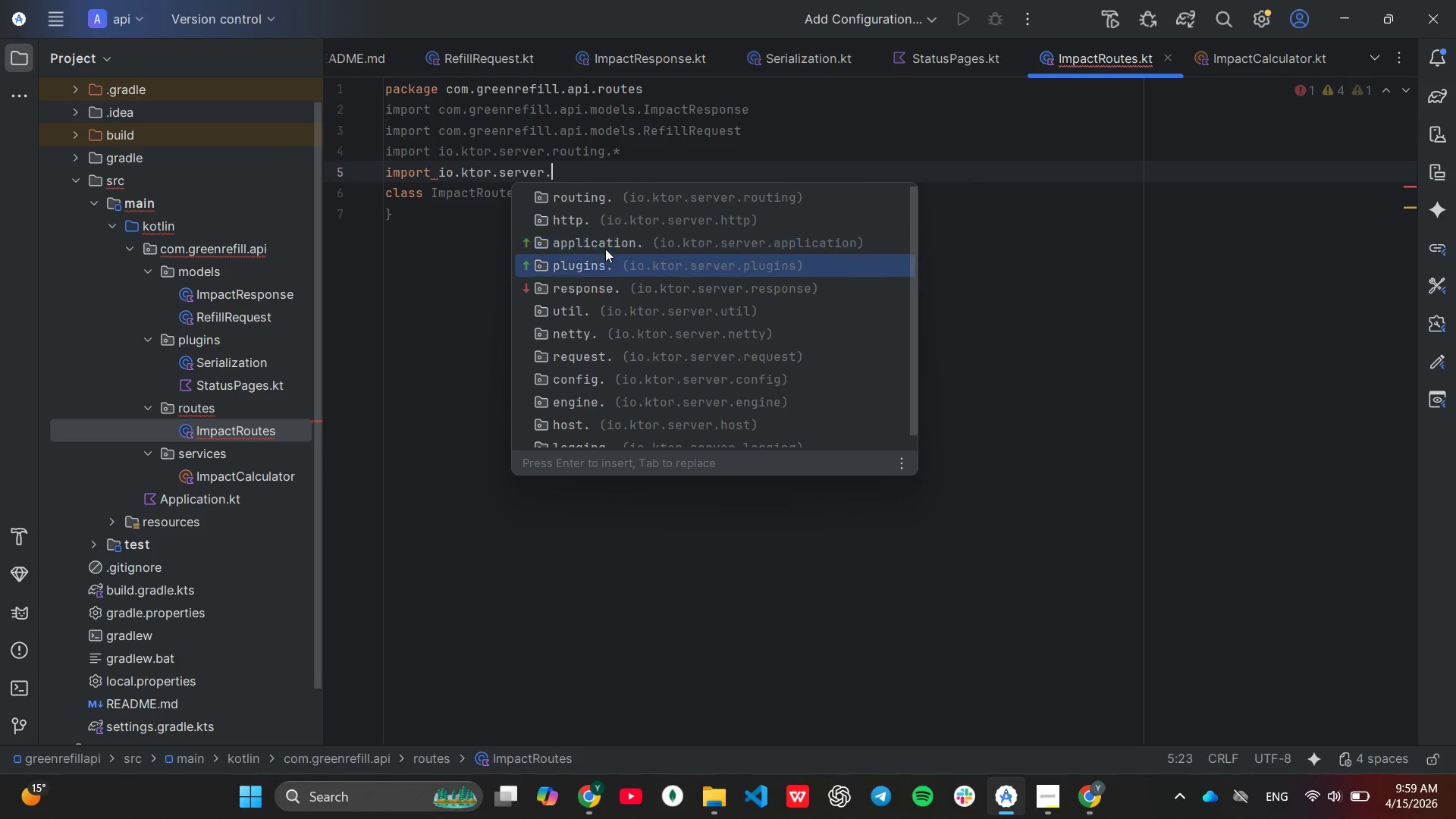 
key(ArrowDown)
 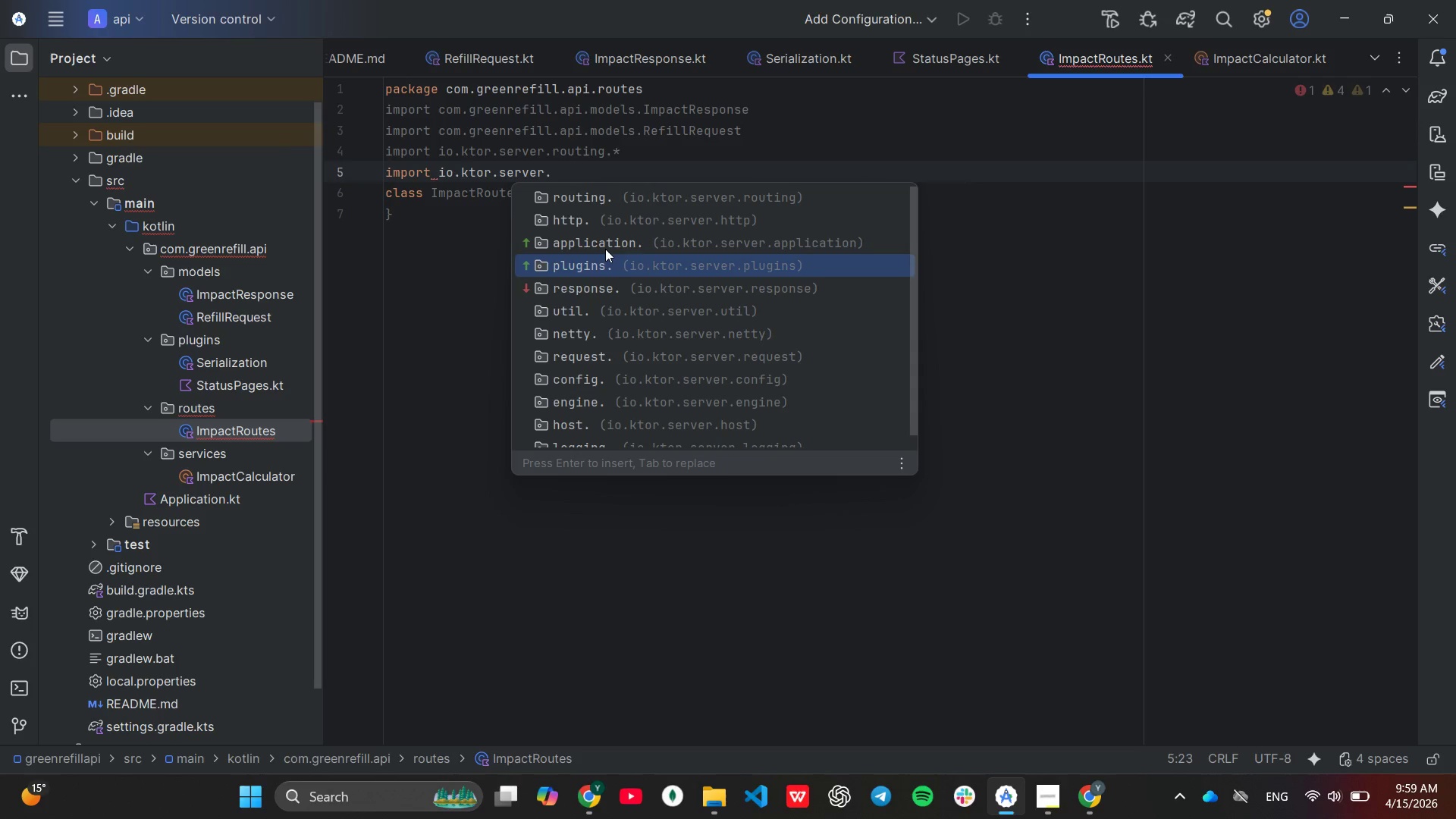 
key(ArrowUp)
 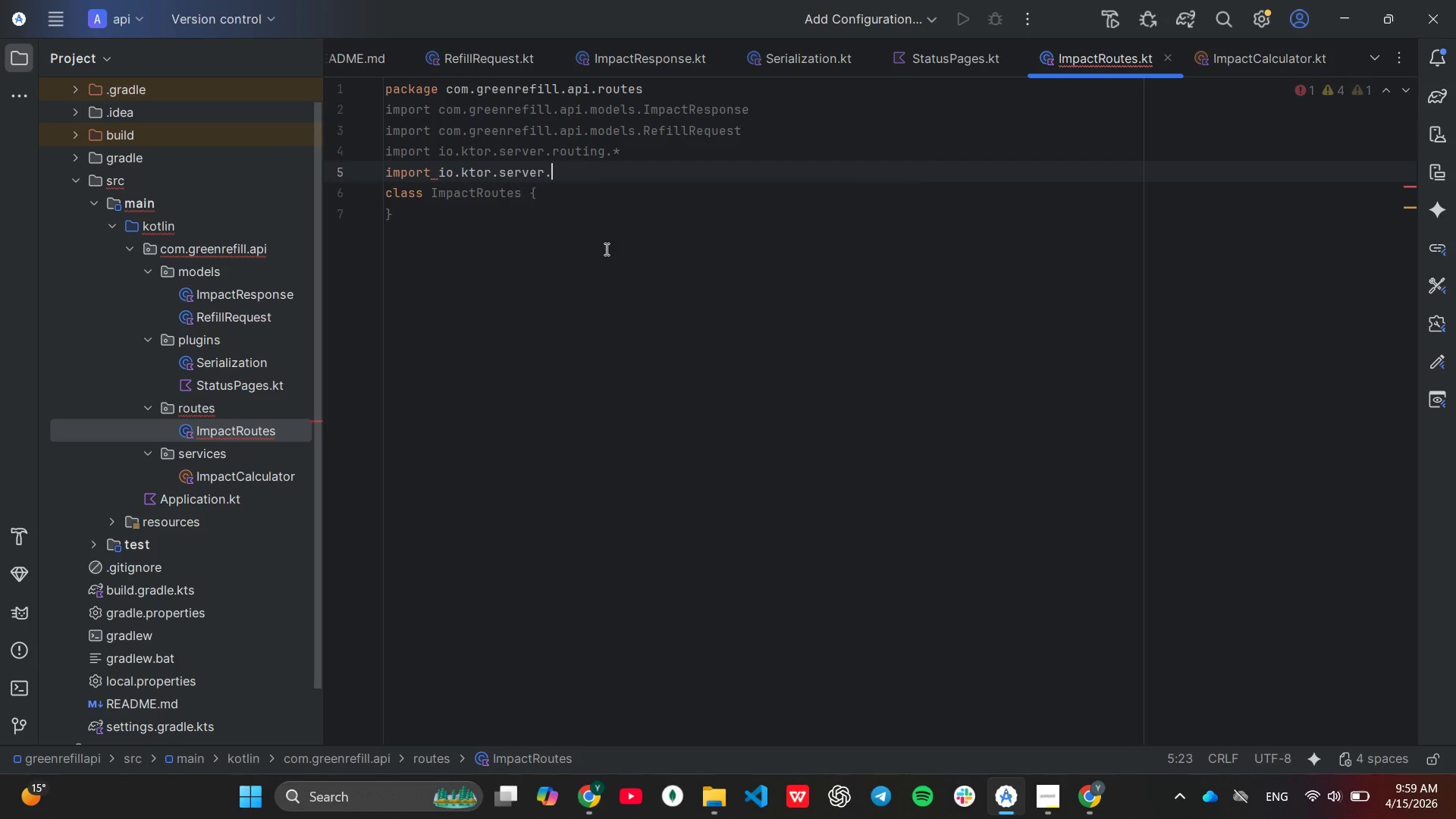 
key(Enter)
 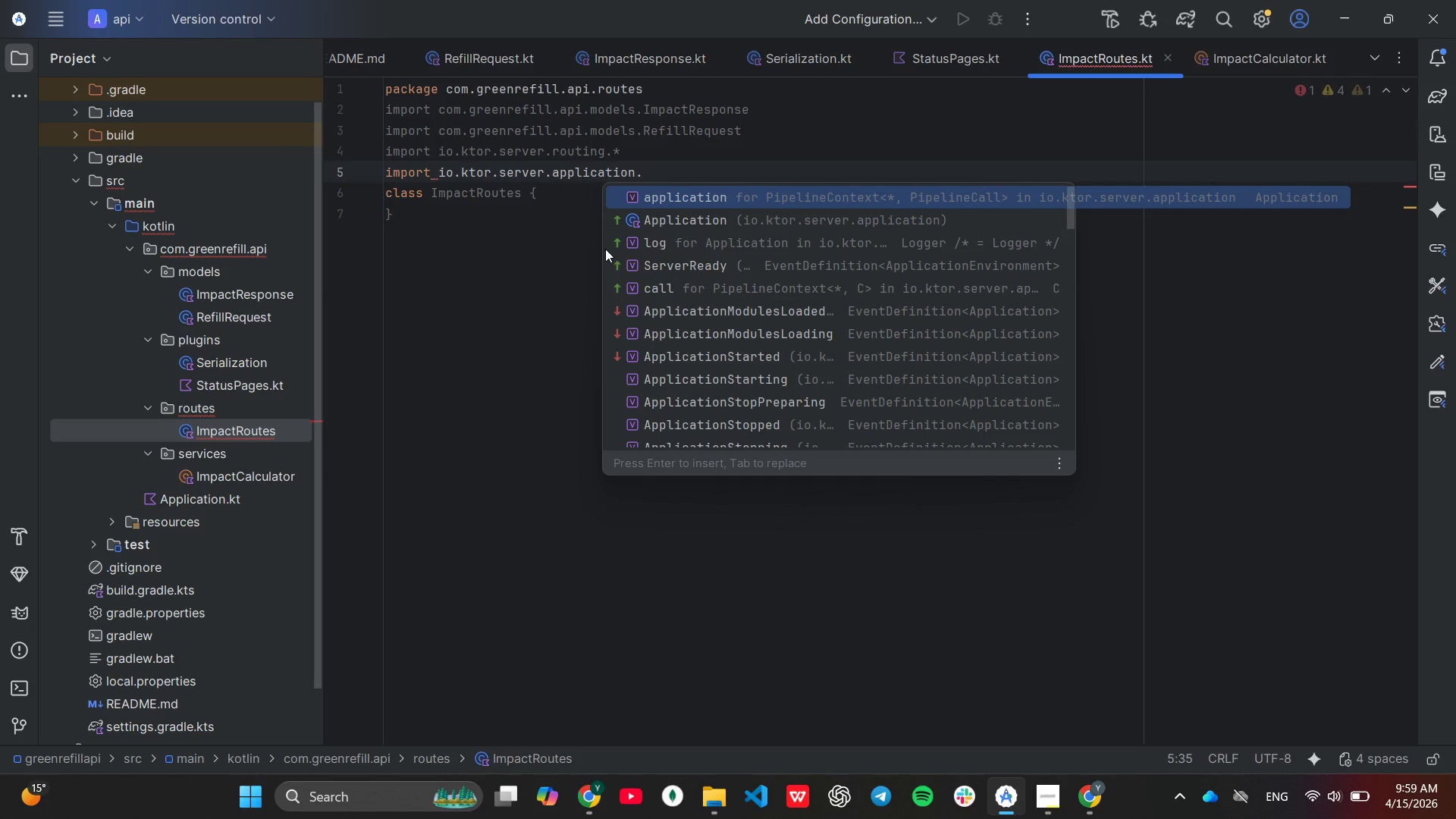 
key(Shift+8)
 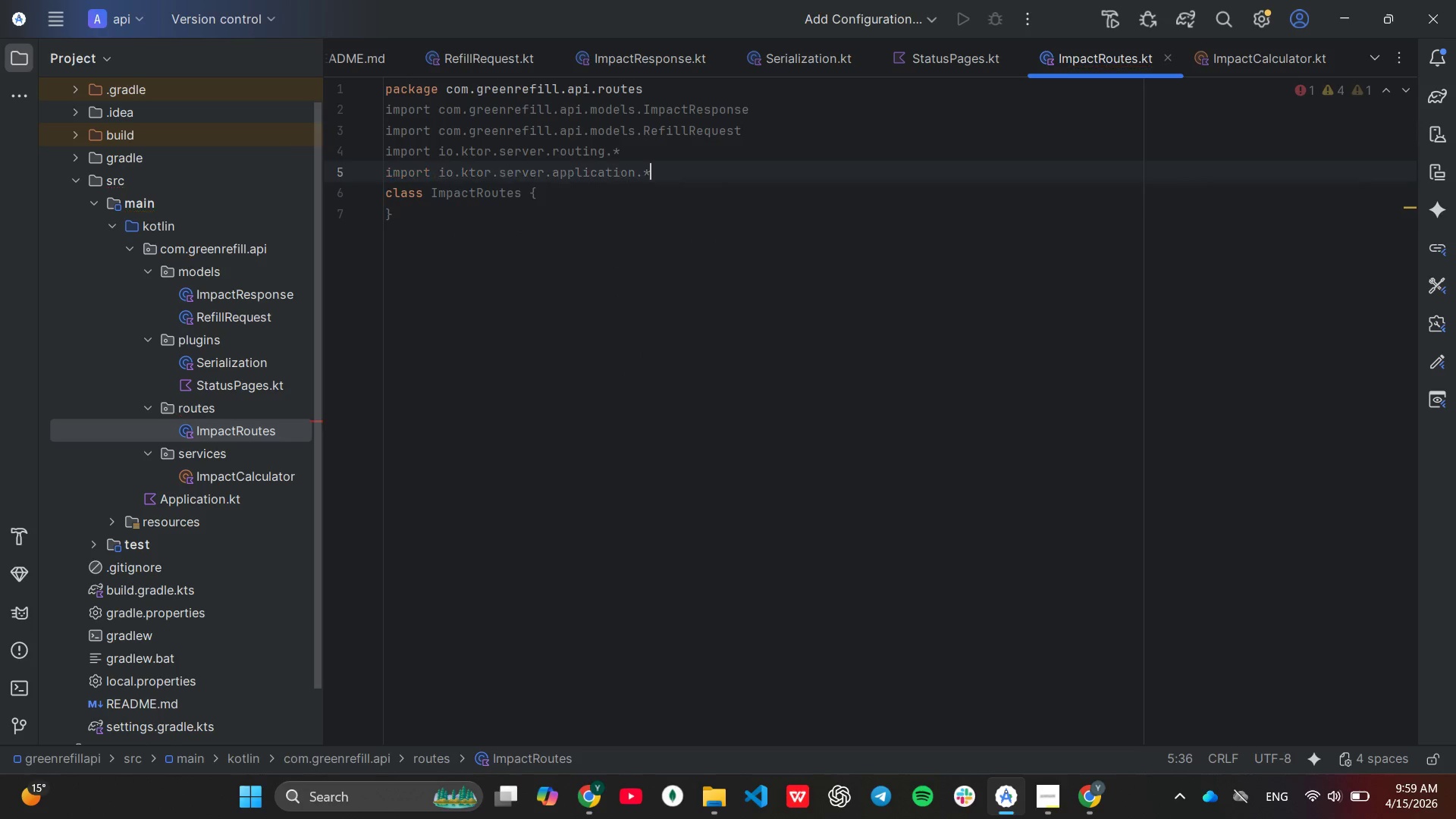 
key(Enter)
 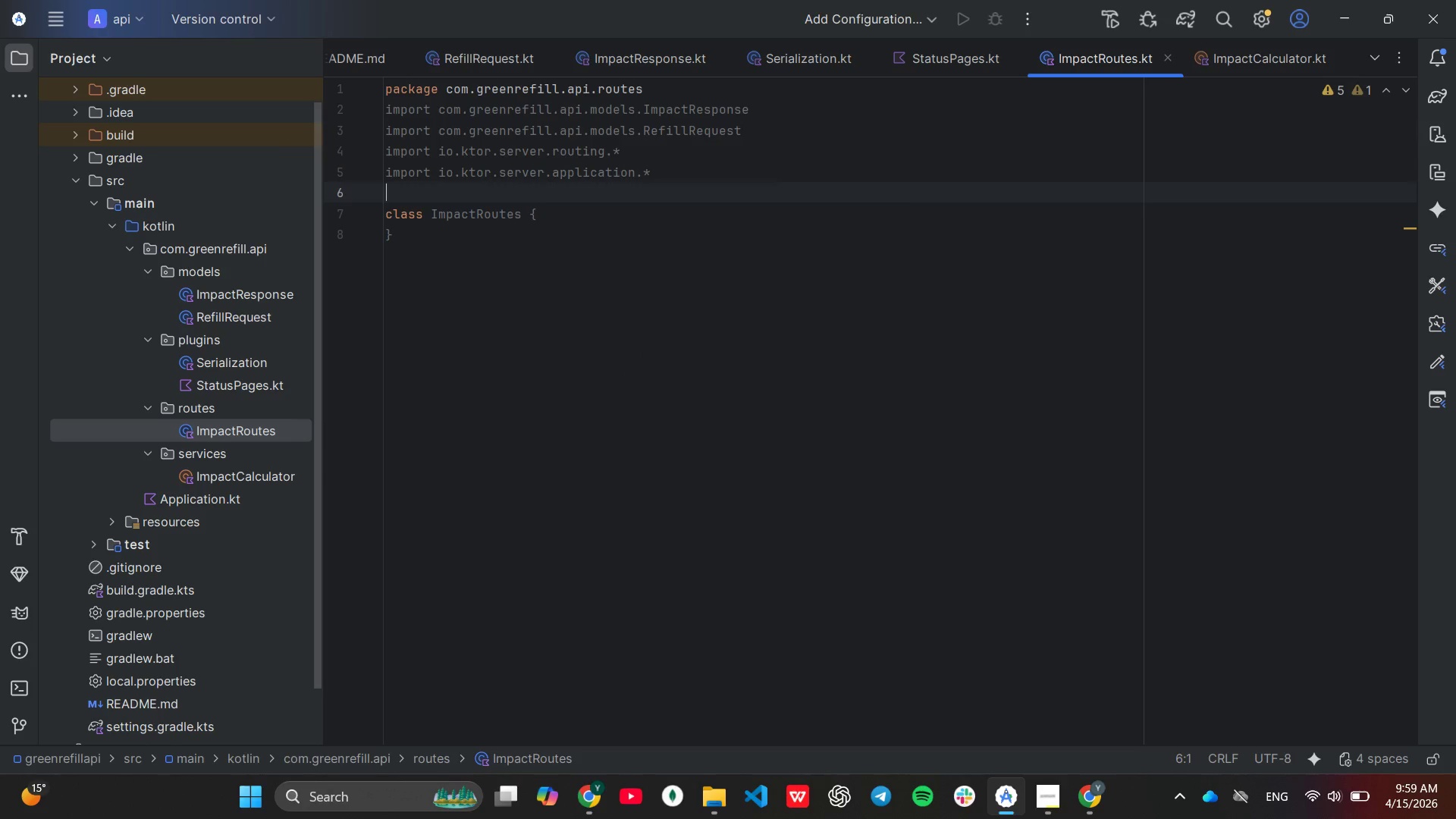 
type(im)